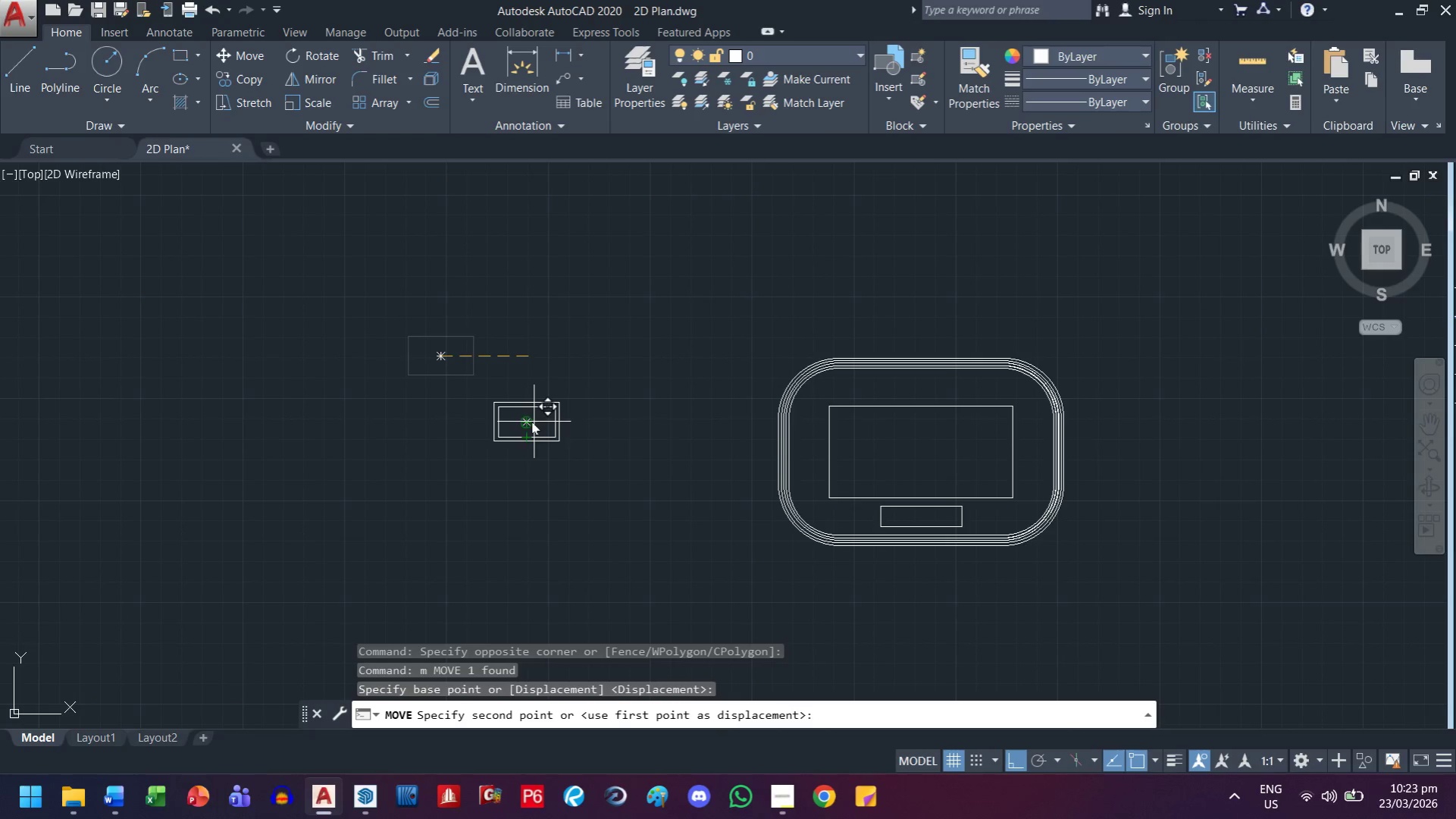 
left_click([527, 422])
 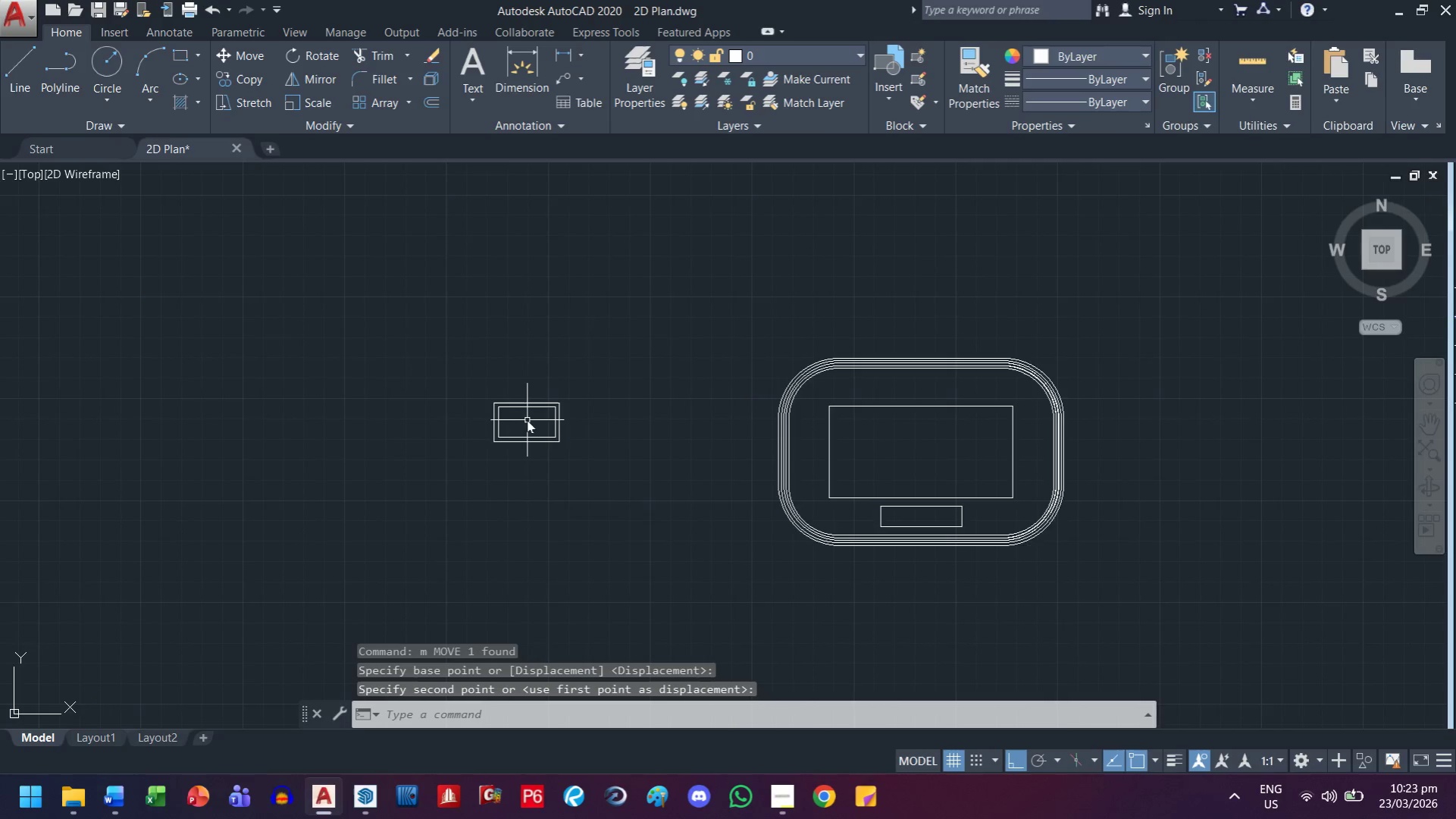 
scroll: coordinate [612, 402], scroll_direction: up, amount: 5.0
 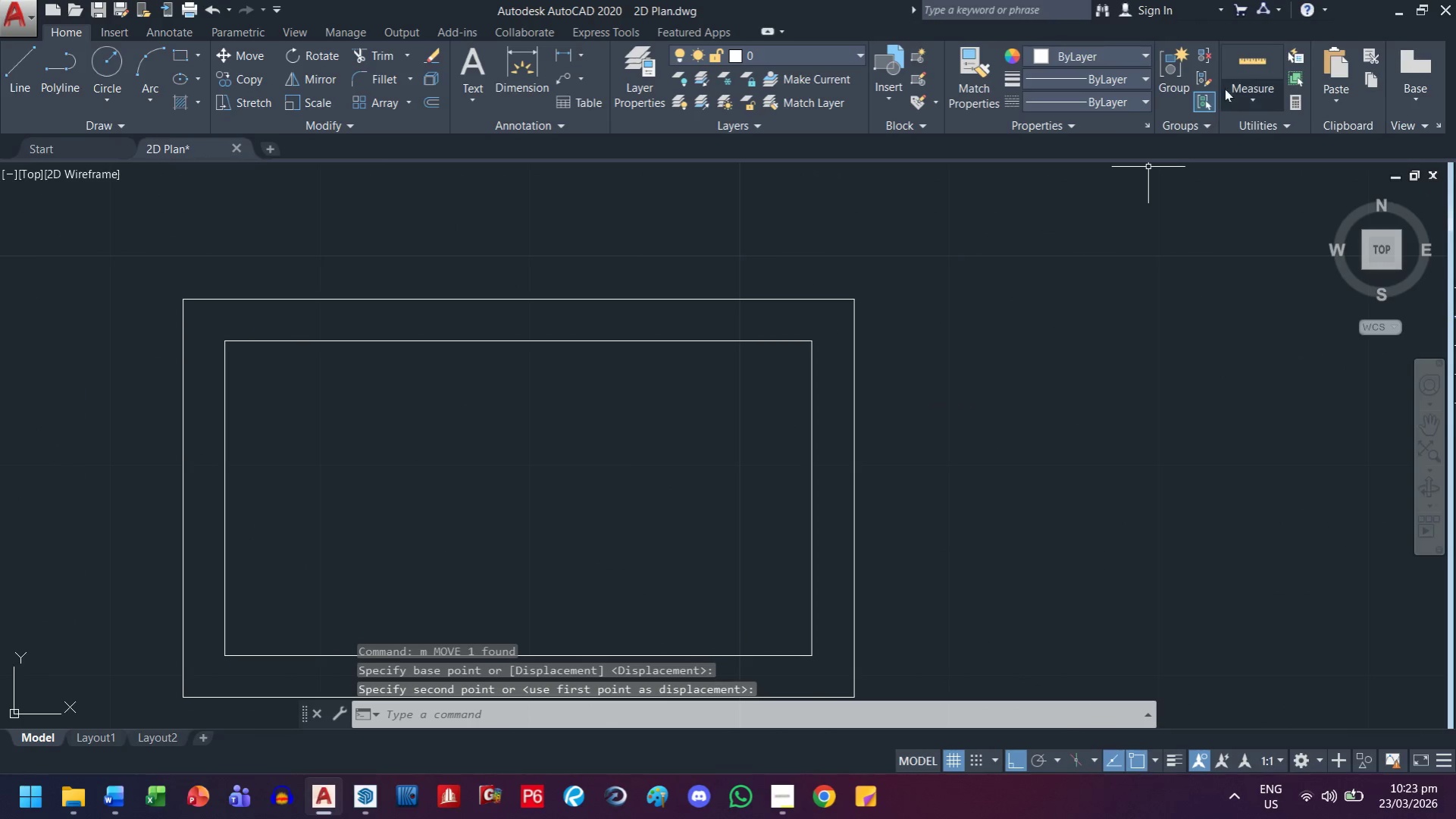 
left_click([1248, 71])
 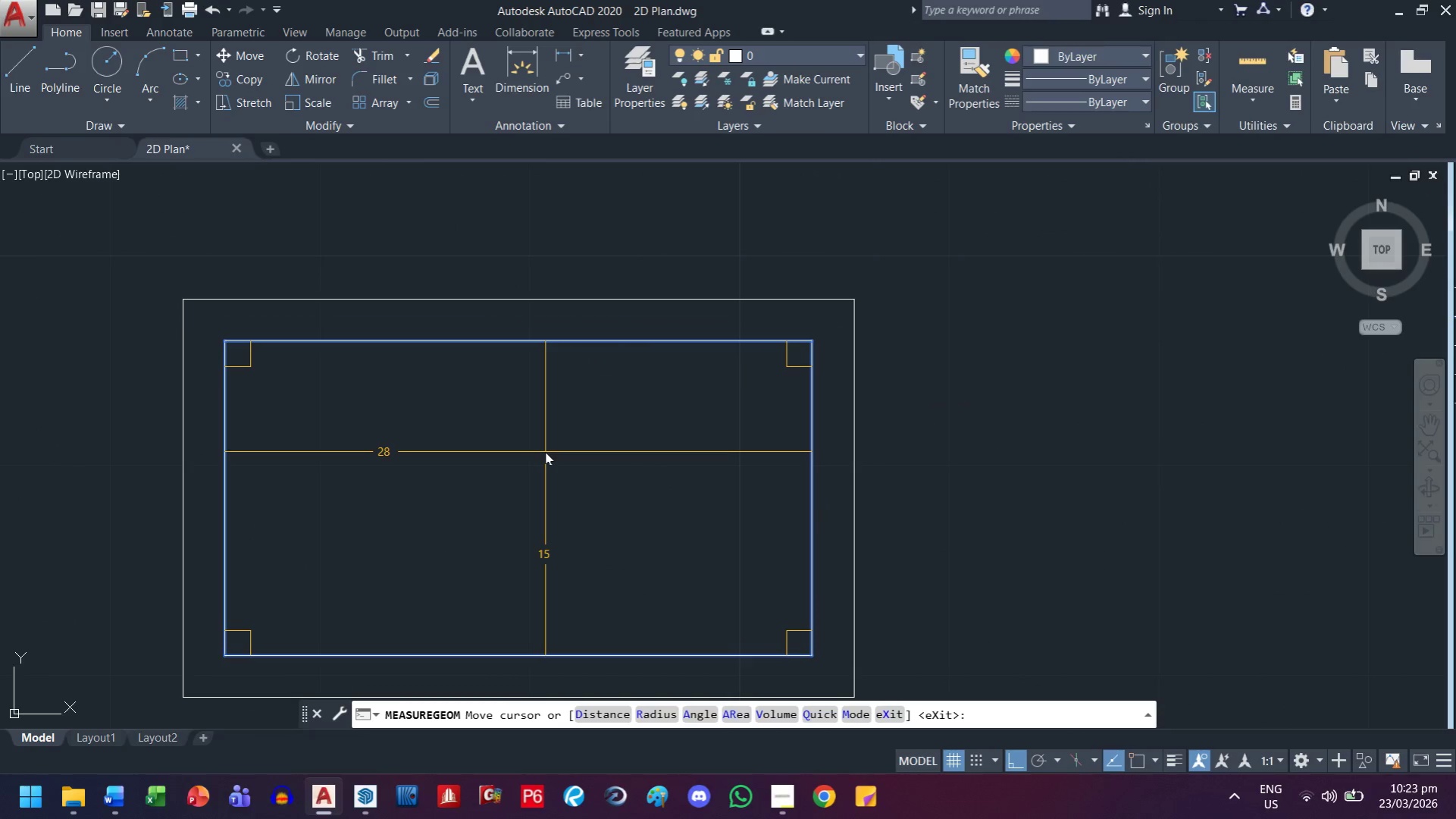 
key(Escape)
 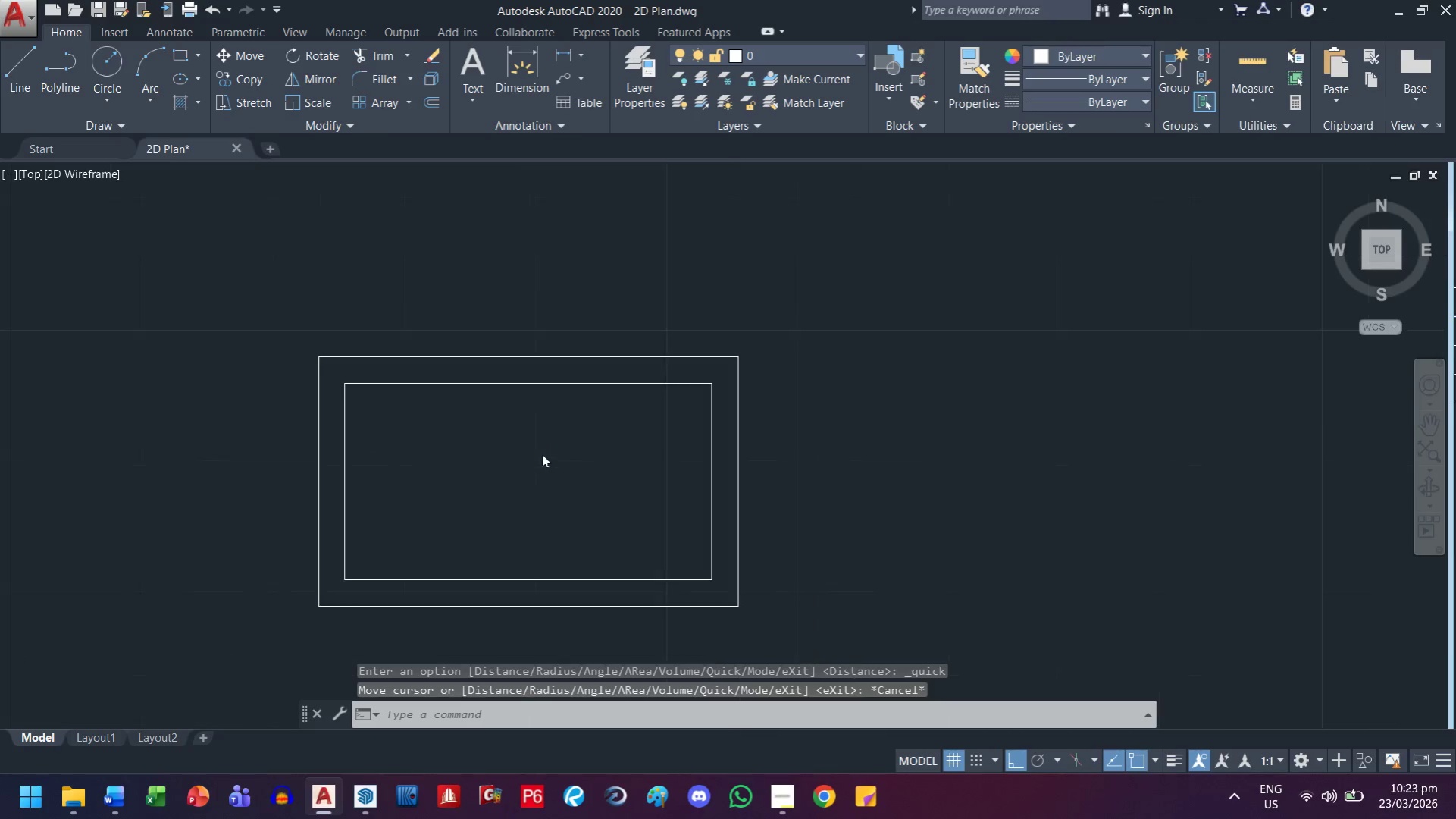 
left_click_drag(start_coordinate=[718, 340], to_coordinate=[667, 381])
 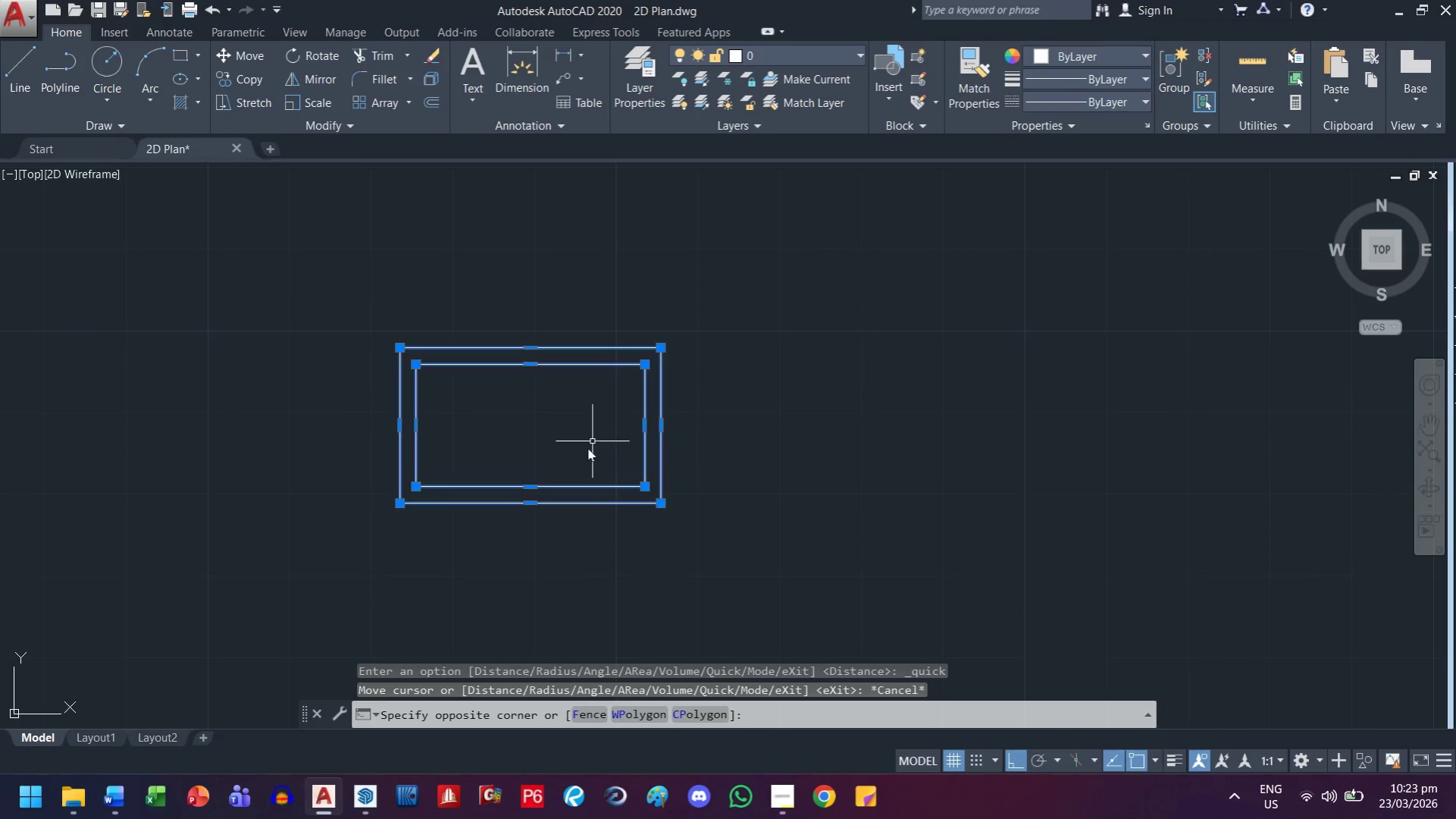 
left_click_drag(start_coordinate=[592, 441], to_coordinate=[587, 449])
 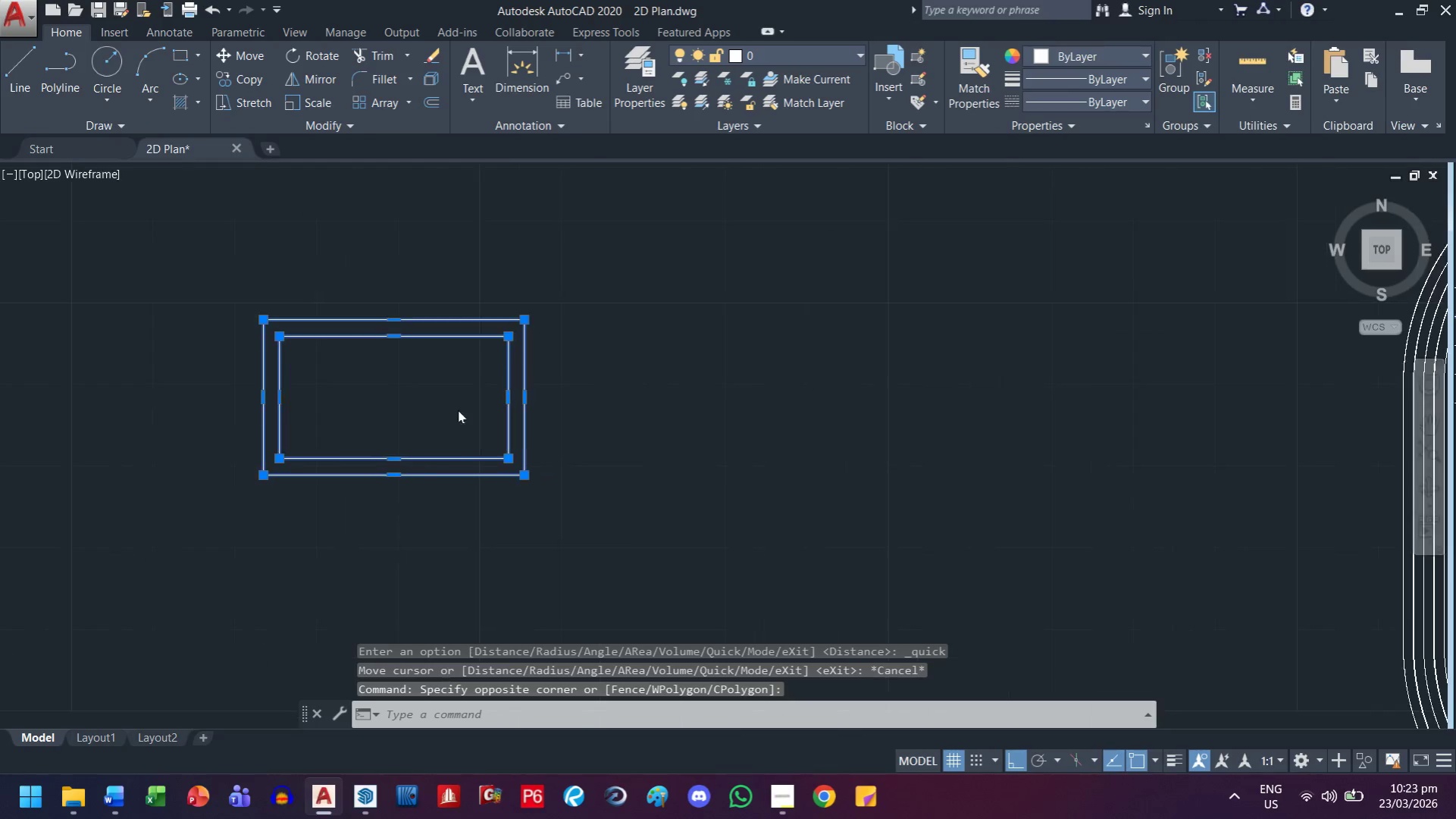 
scroll: coordinate [579, 378], scroll_direction: down, amount: 2.0
 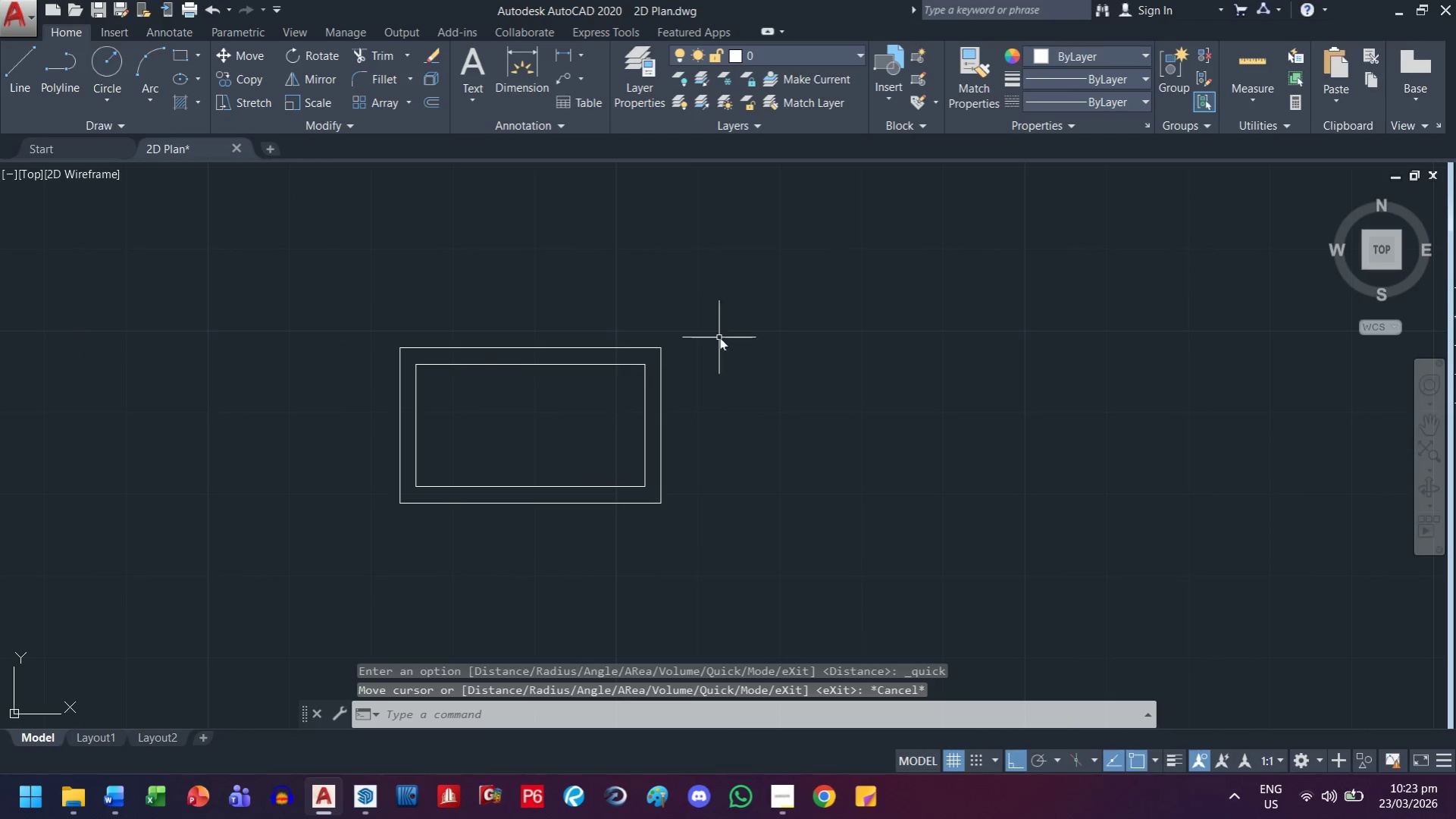 
key(M)
 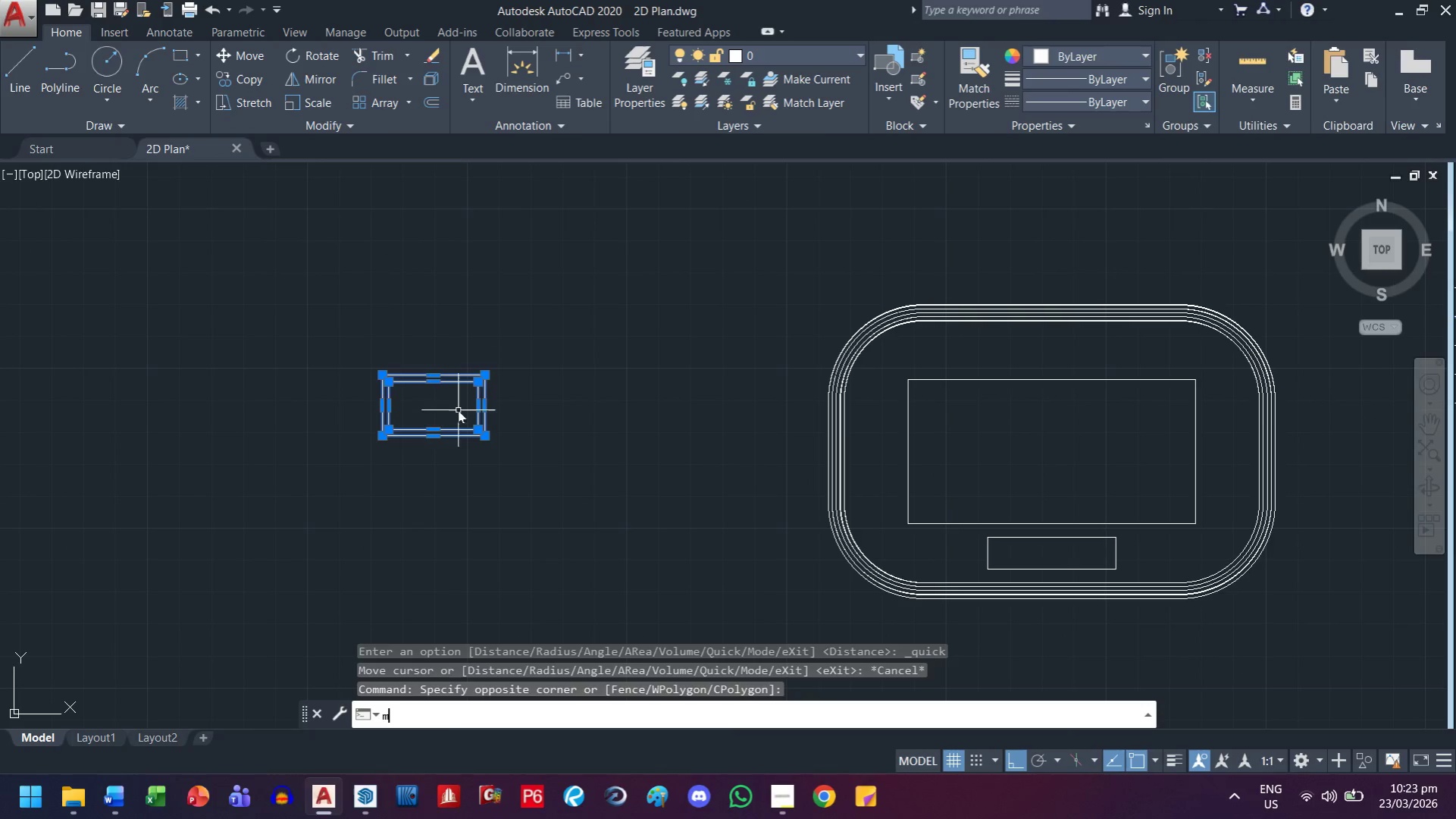 
key(Space)
 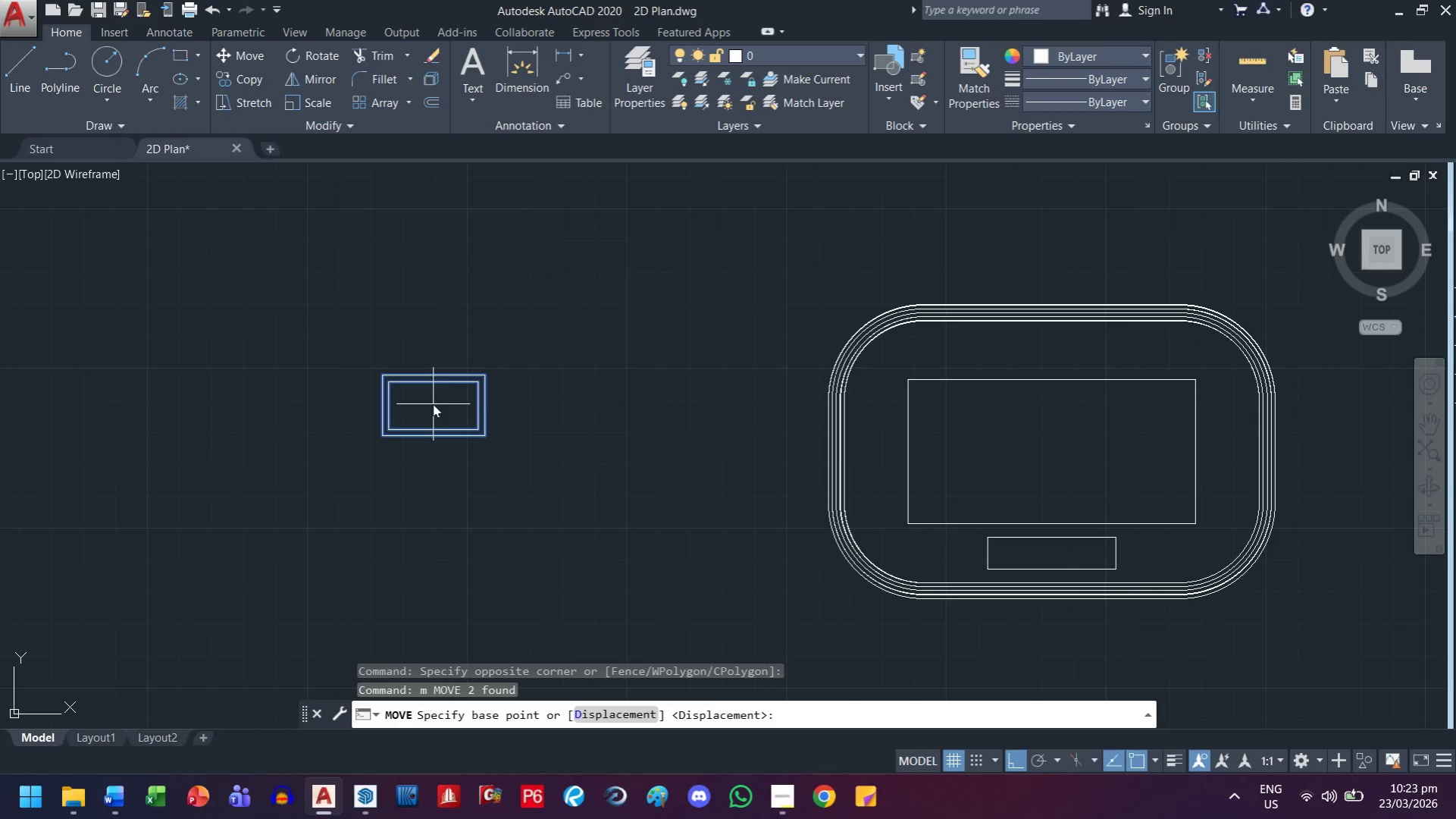 
scroll: coordinate [458, 410], scroll_direction: down, amount: 2.0
 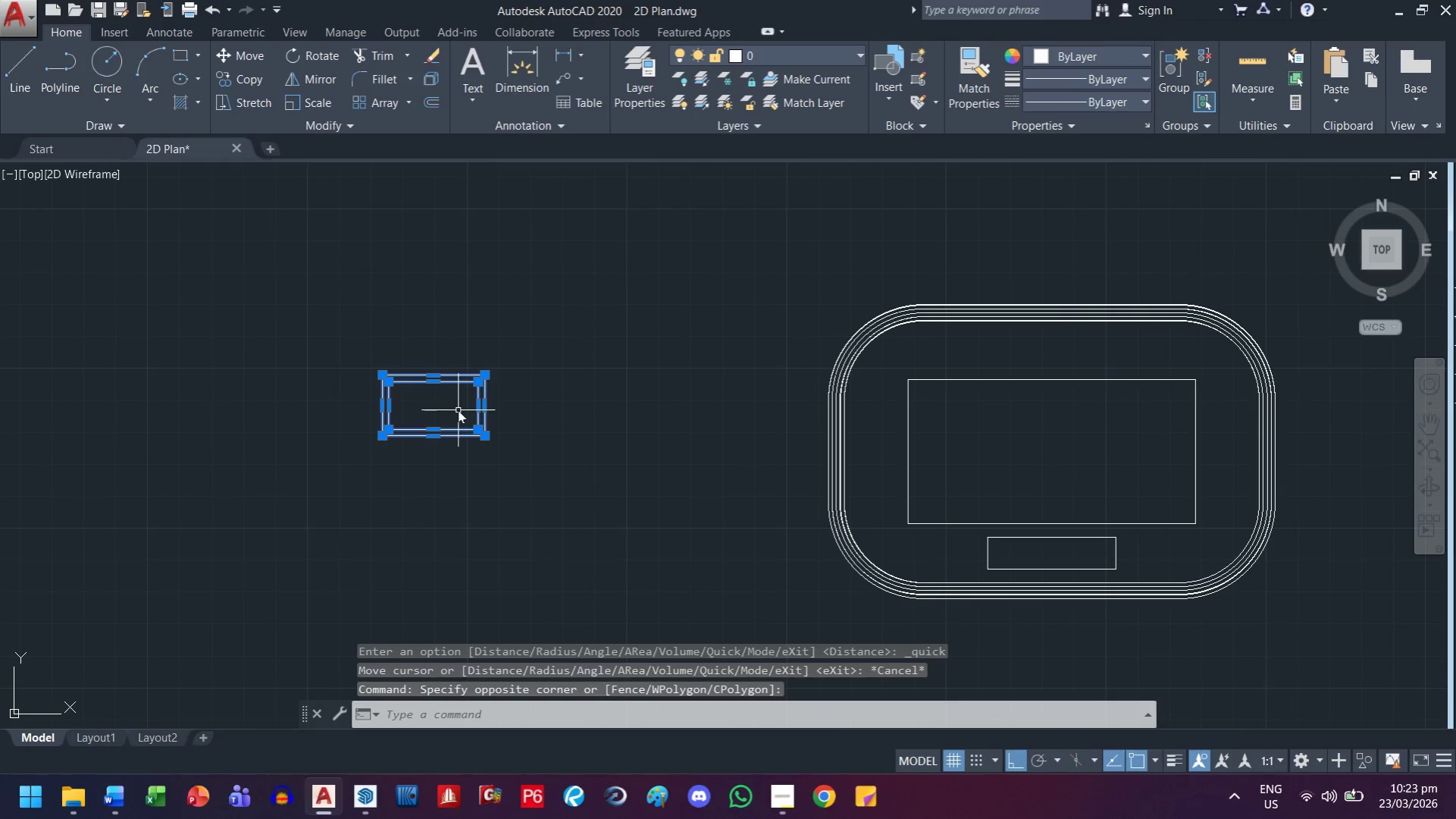 
left_click([433, 404])
 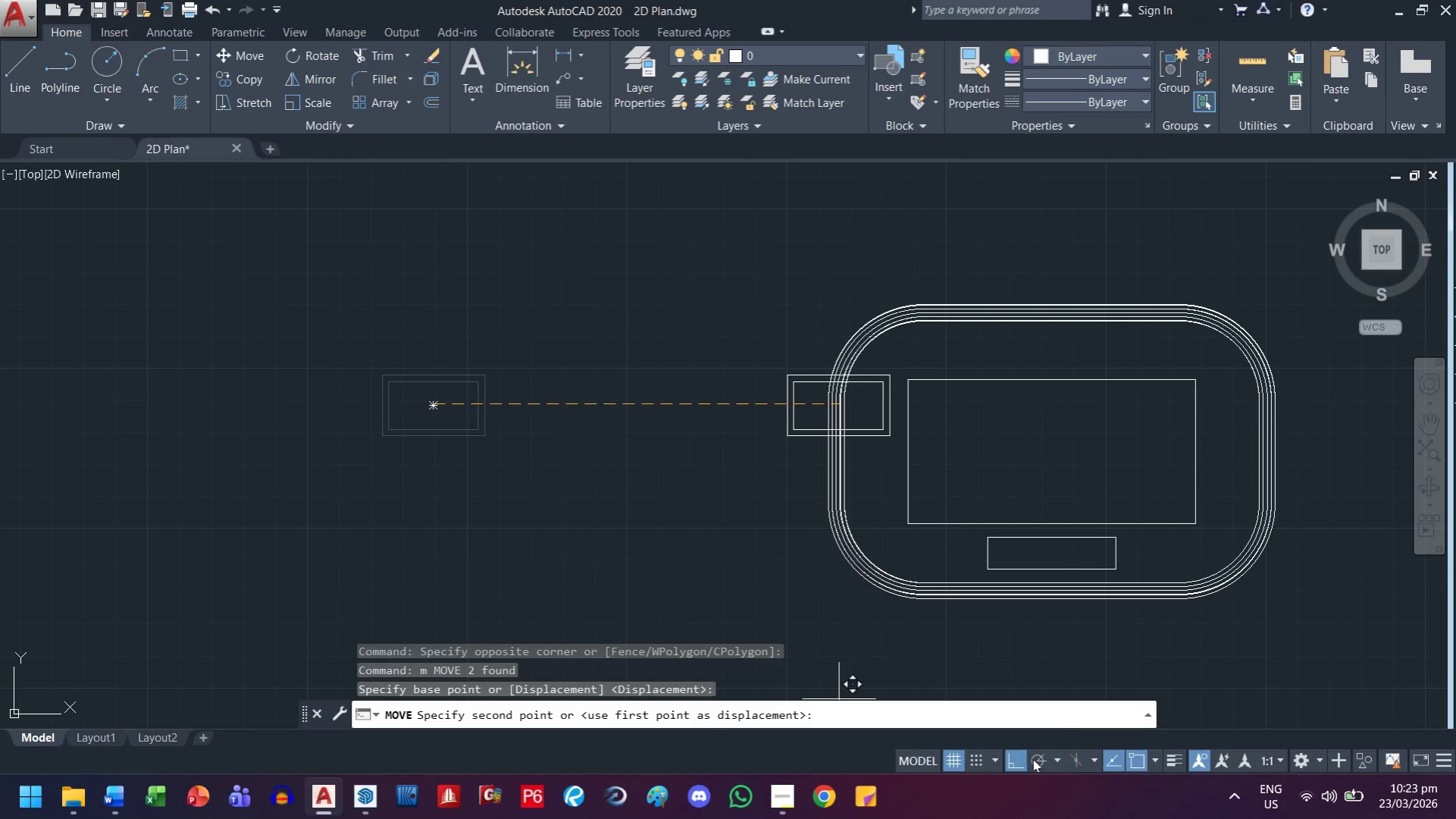 
scroll: coordinate [773, 544], scroll_direction: up, amount: 2.0
 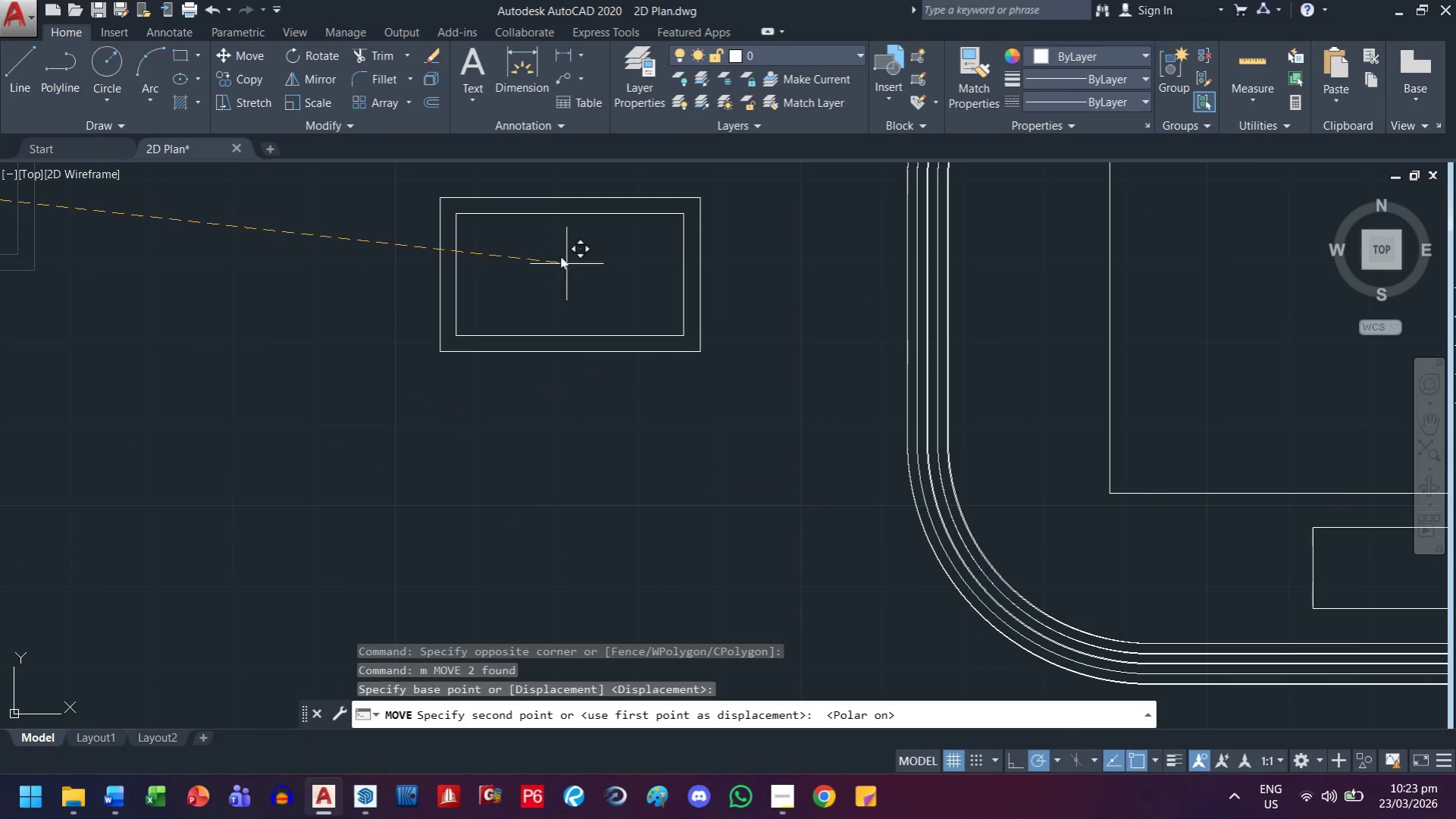 
scroll: coordinate [553, 248], scroll_direction: down, amount: 1.0
 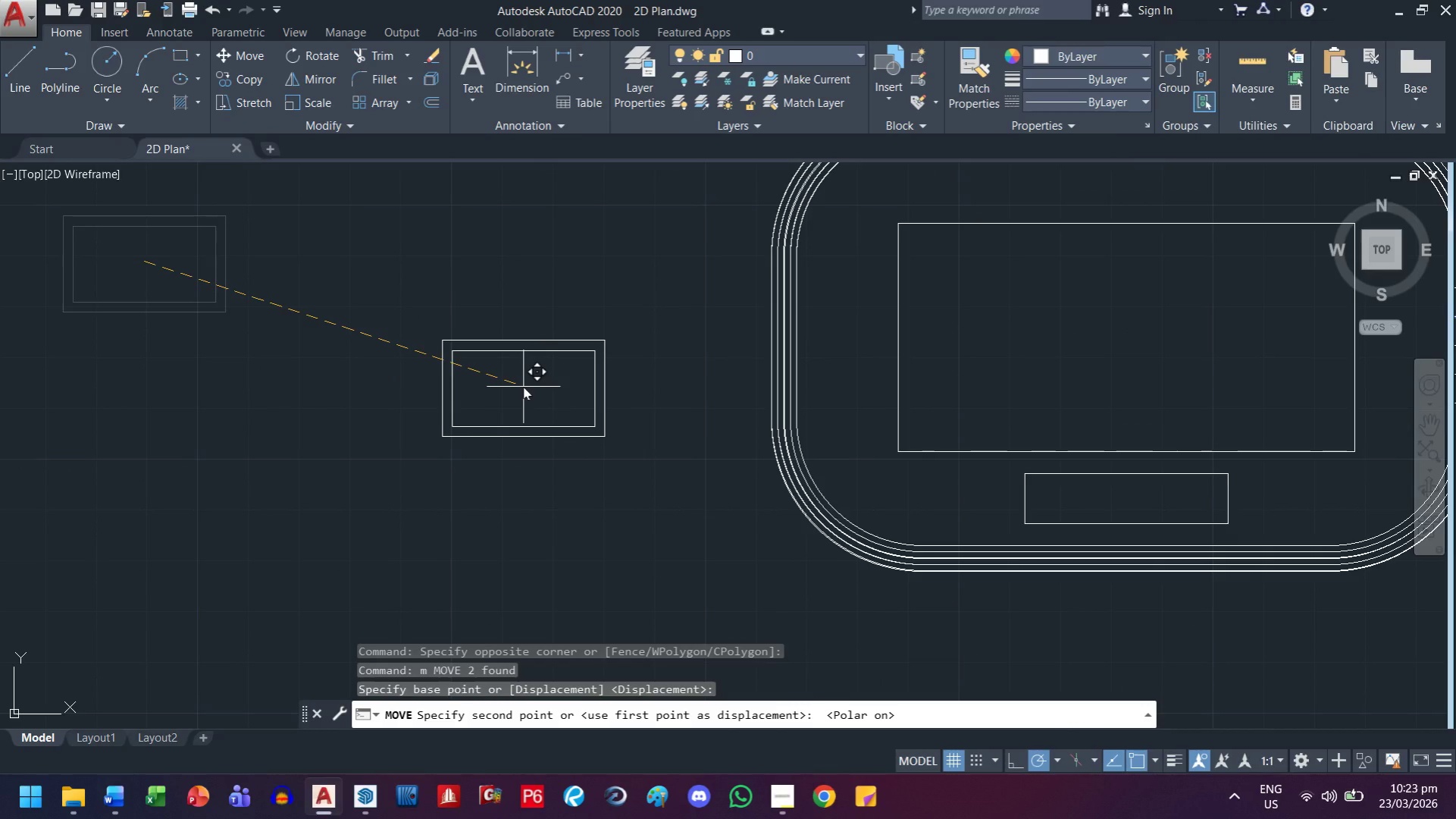 
wait(10.02)
 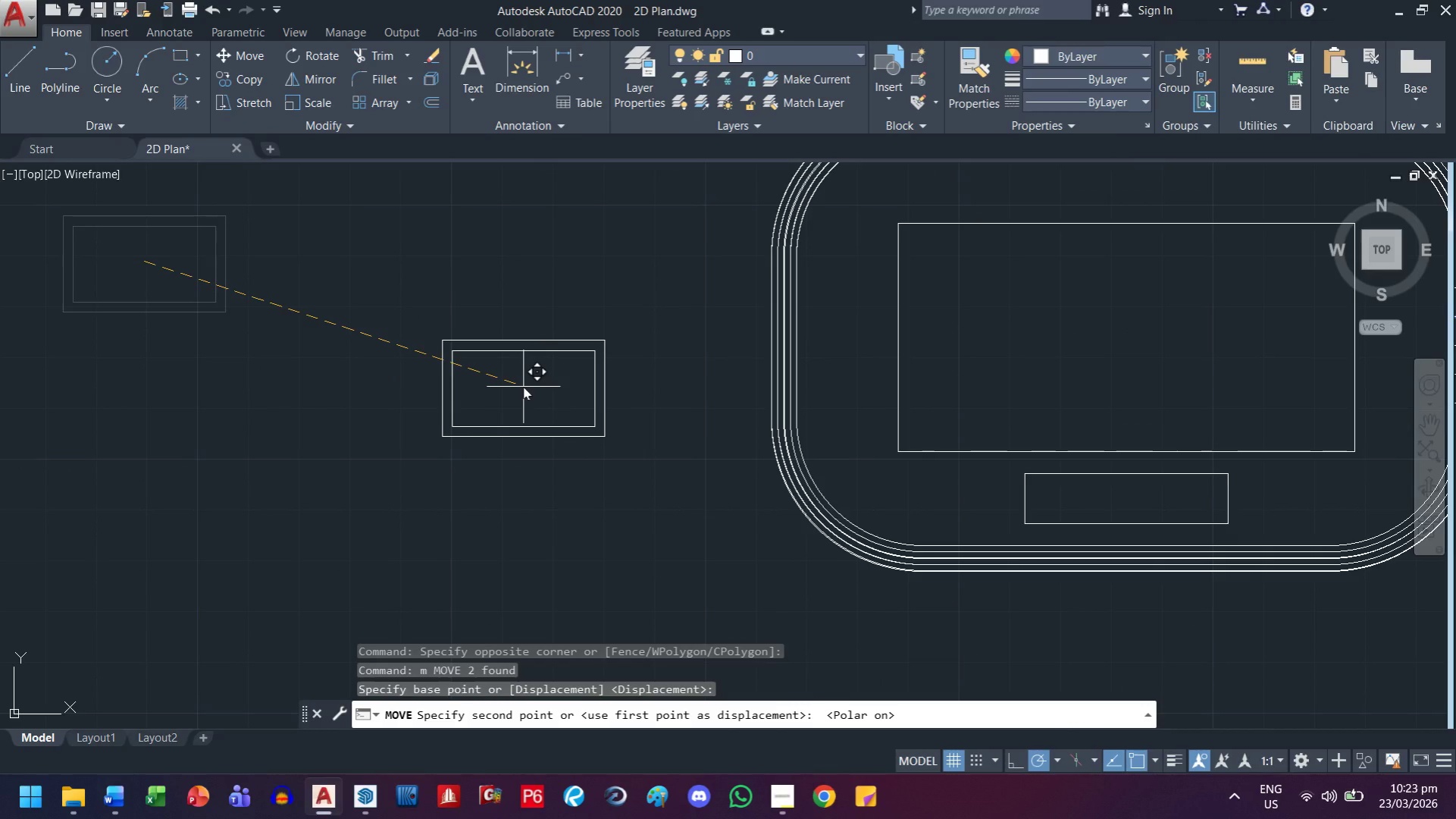 
left_click([556, 368])
 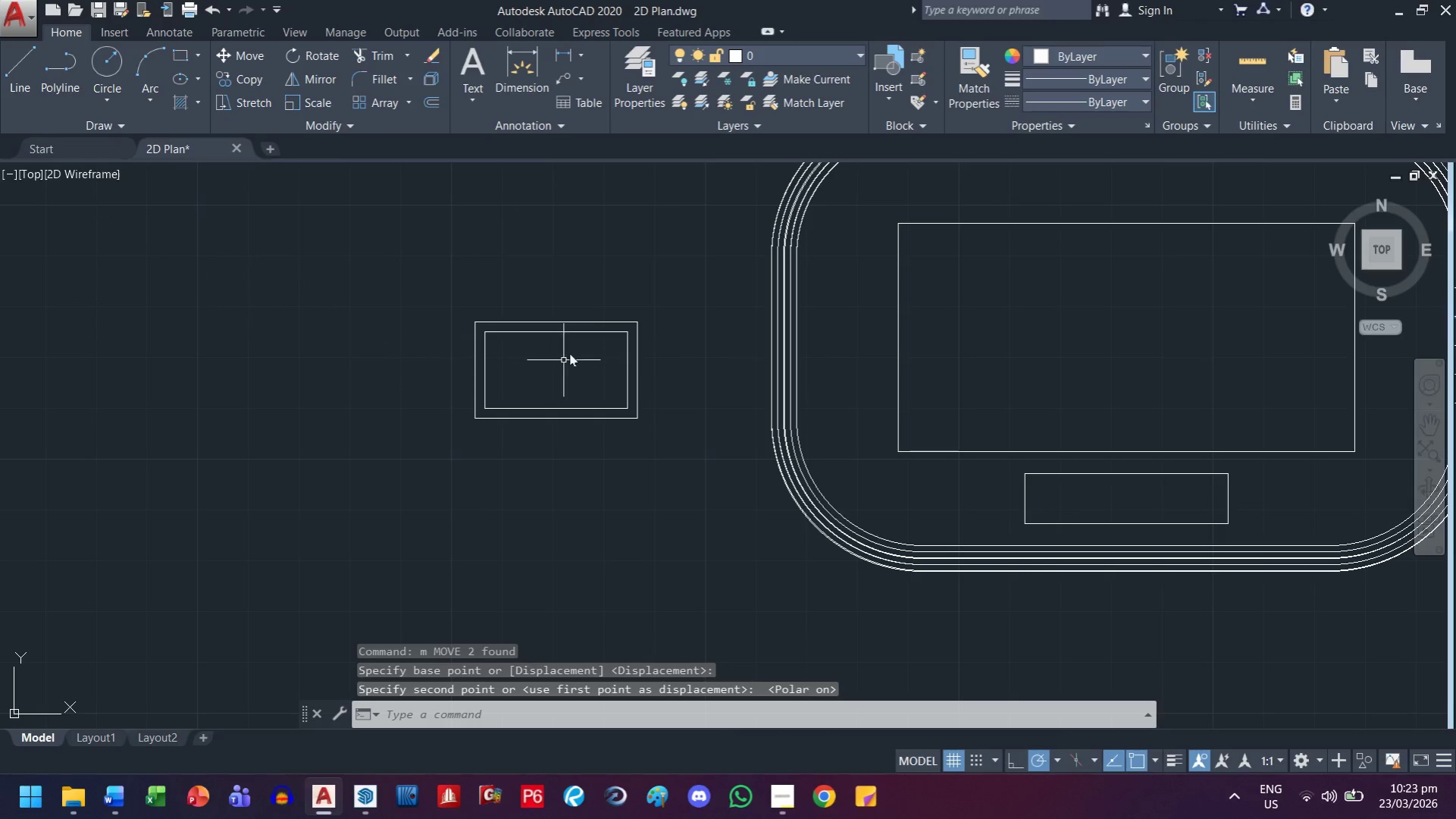 
key(Escape)
 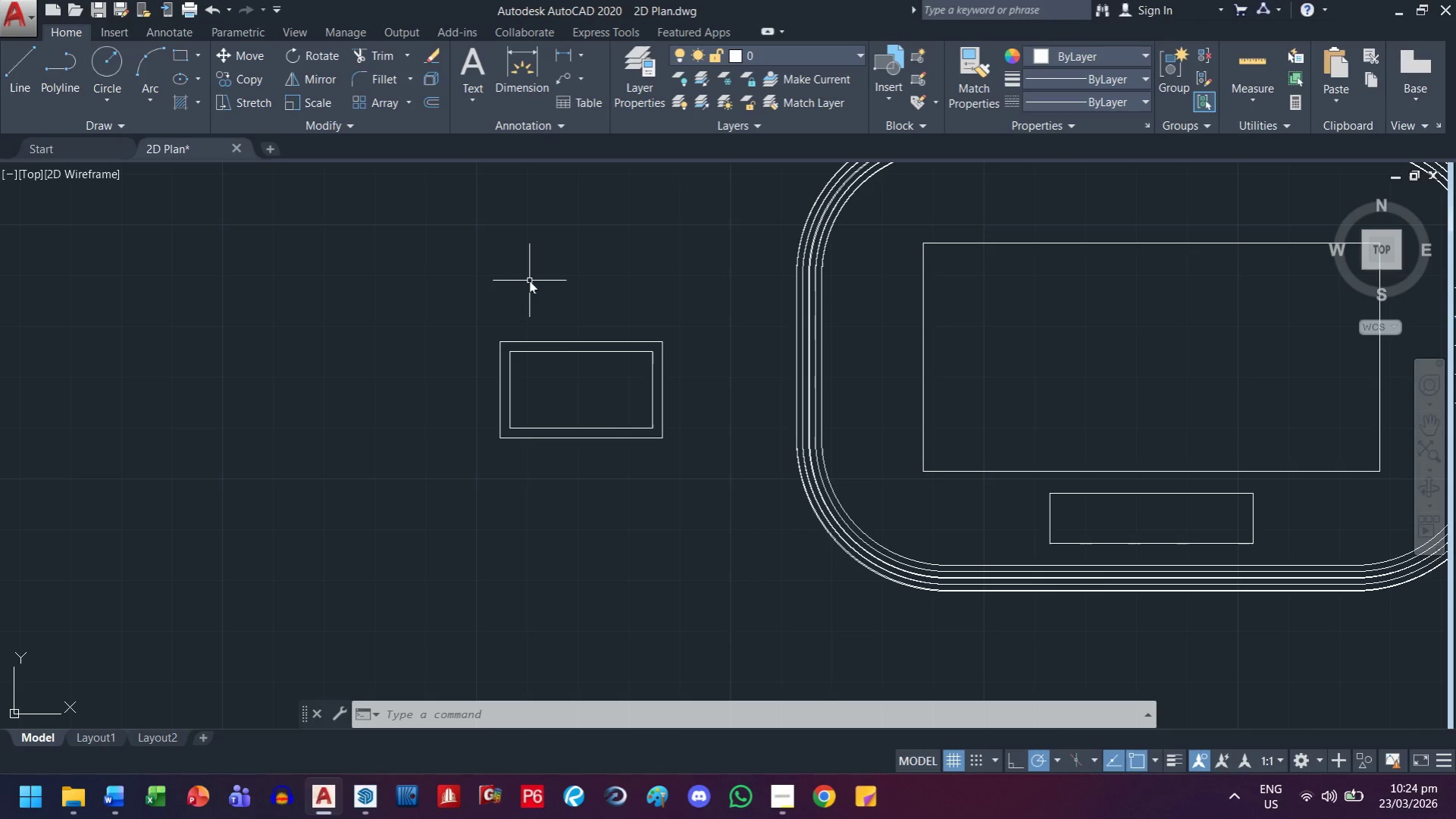 
wait(35.95)
 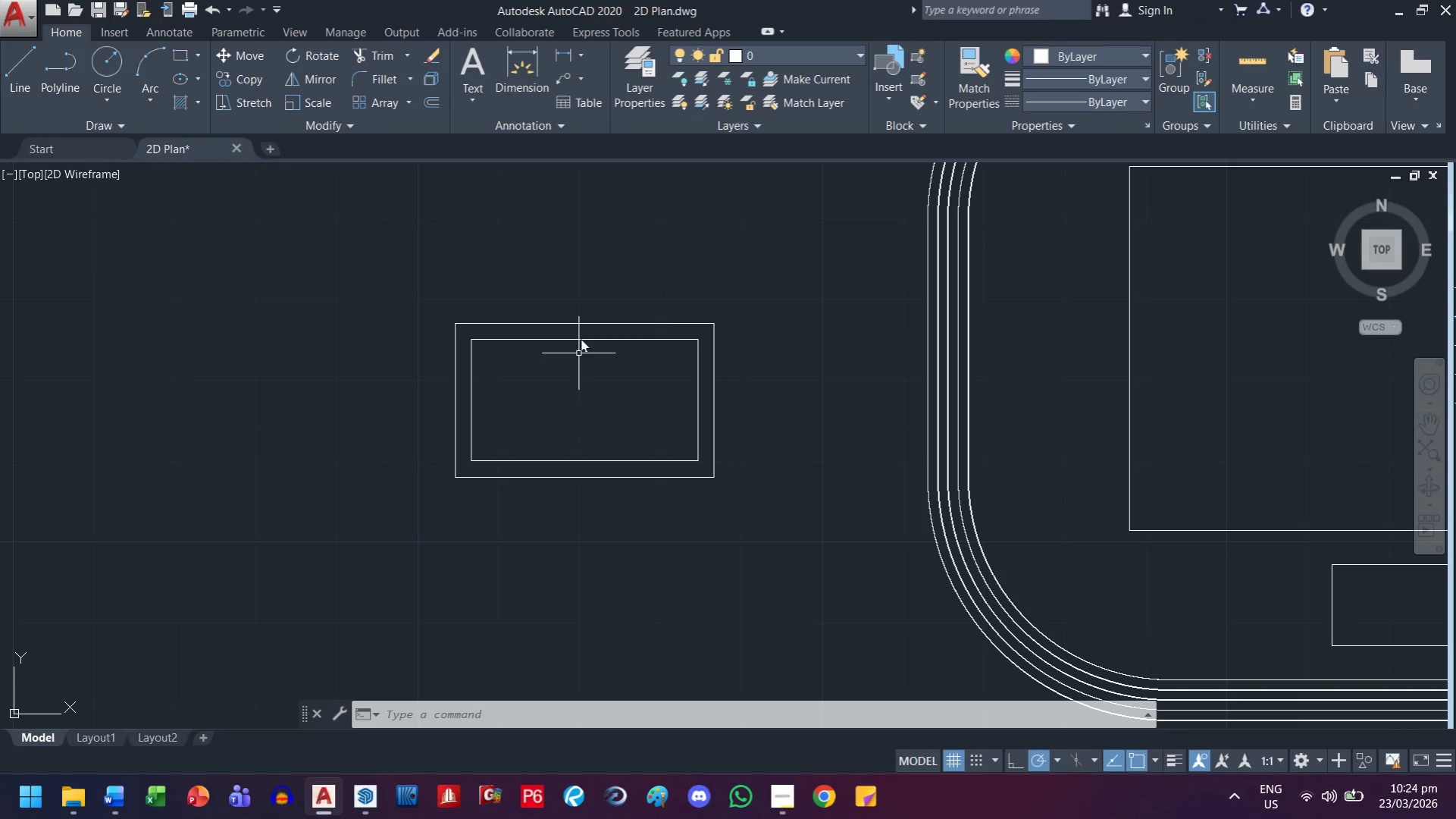 
left_click_drag(start_coordinate=[594, 295], to_coordinate=[568, 317])
 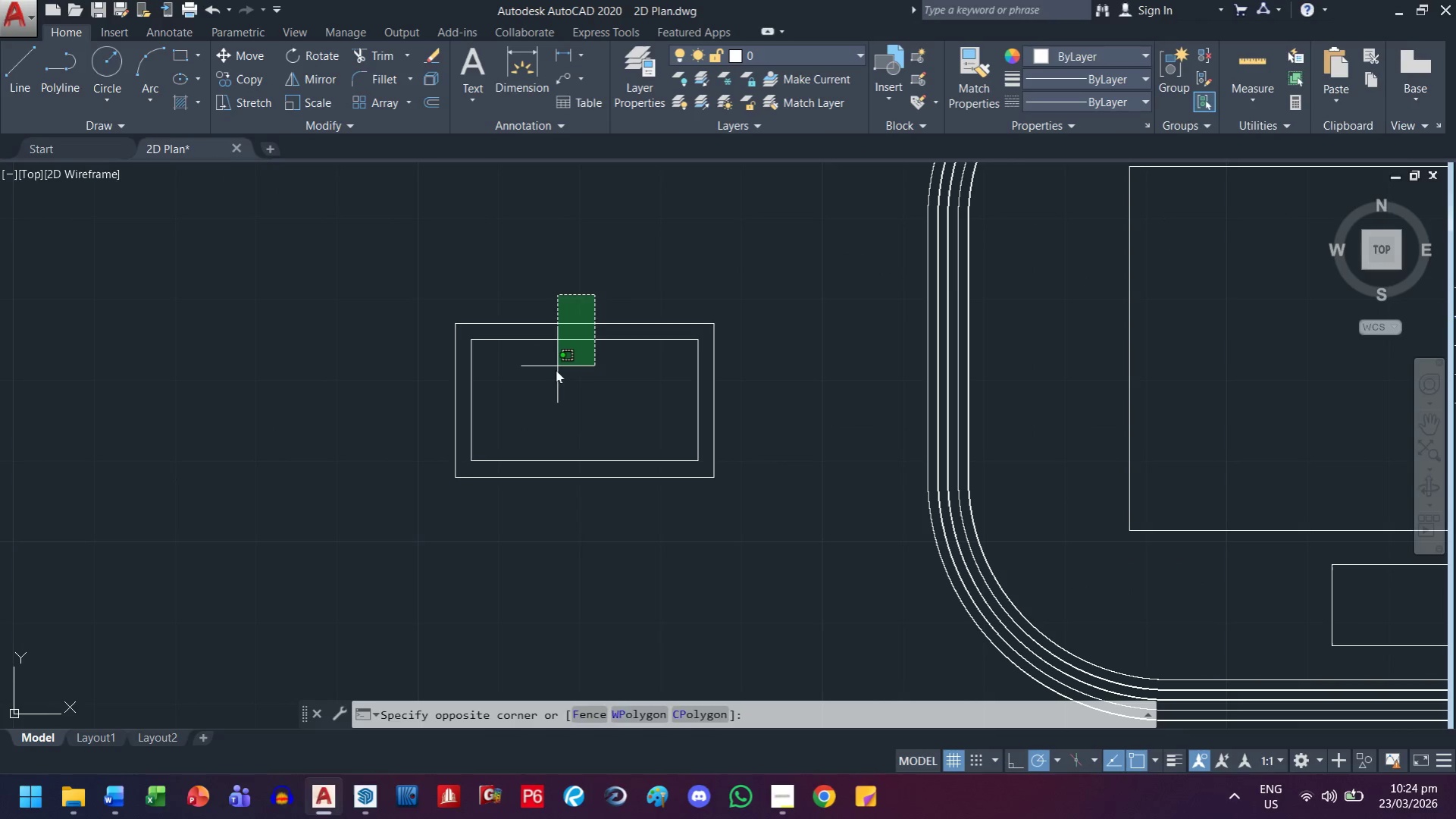 
scroll: coordinate [572, 372], scroll_direction: up, amount: 1.0
 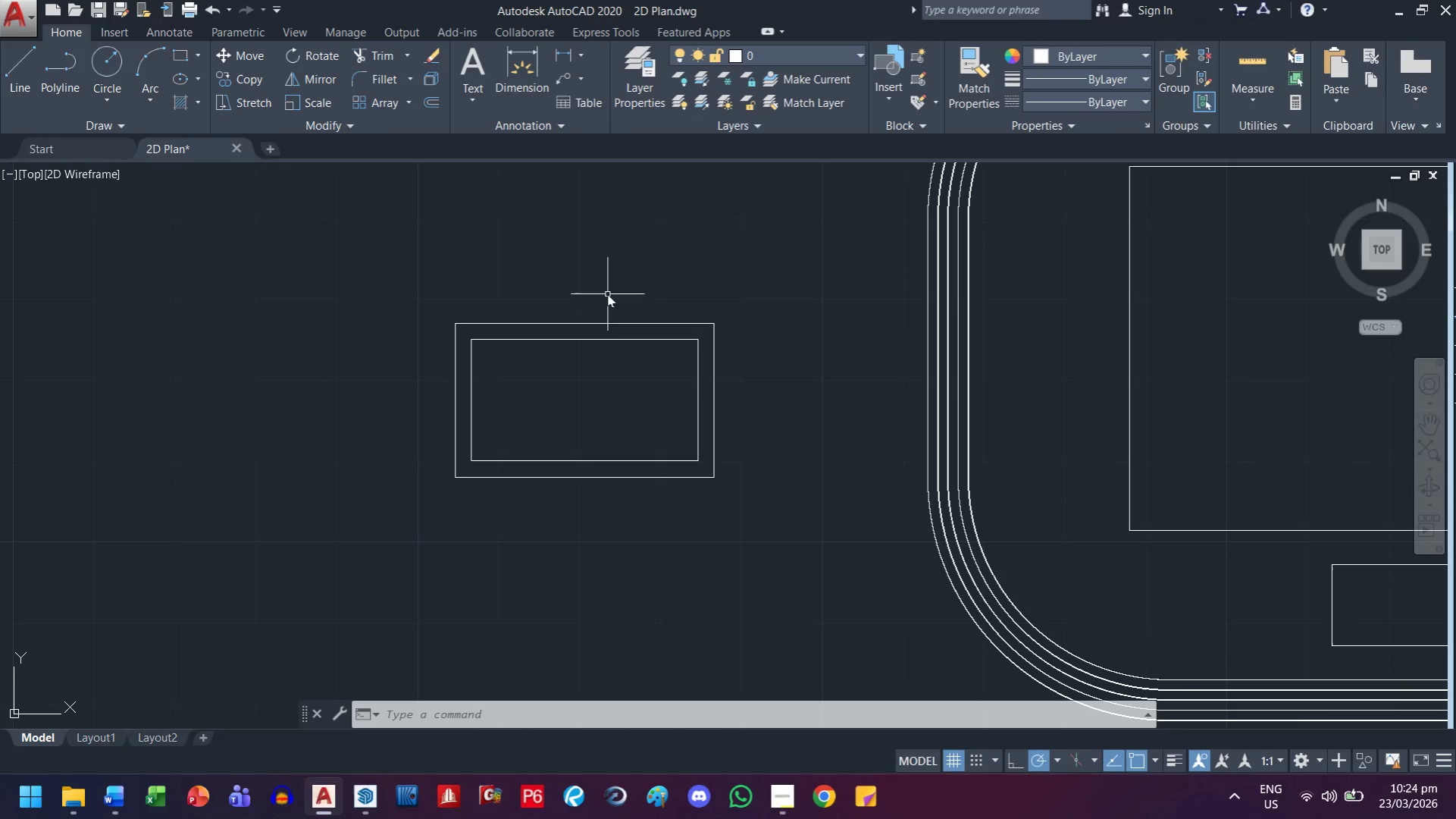 
left_click_drag(start_coordinate=[553, 373], to_coordinate=[548, 378])
 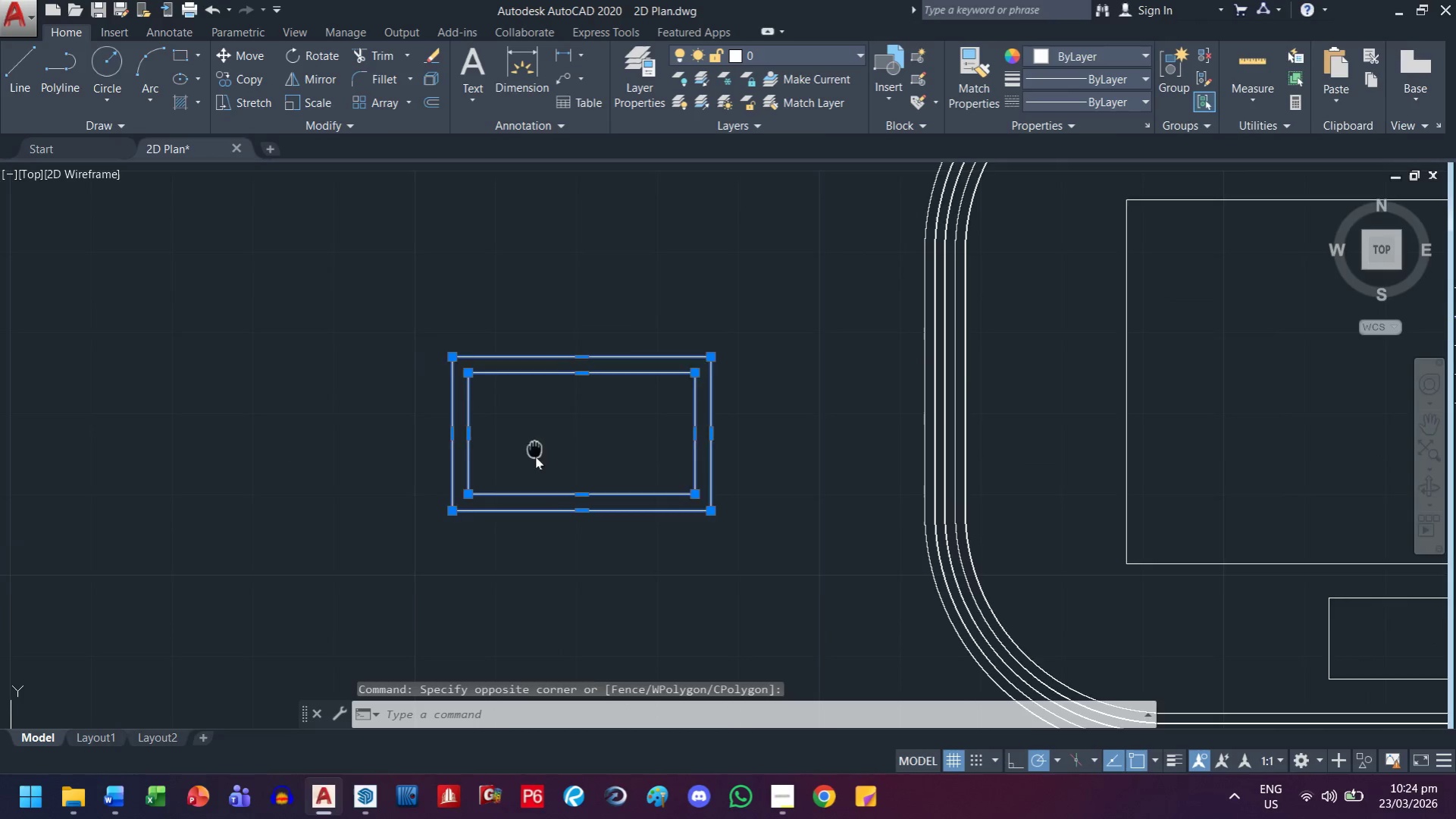 
key(Escape)
 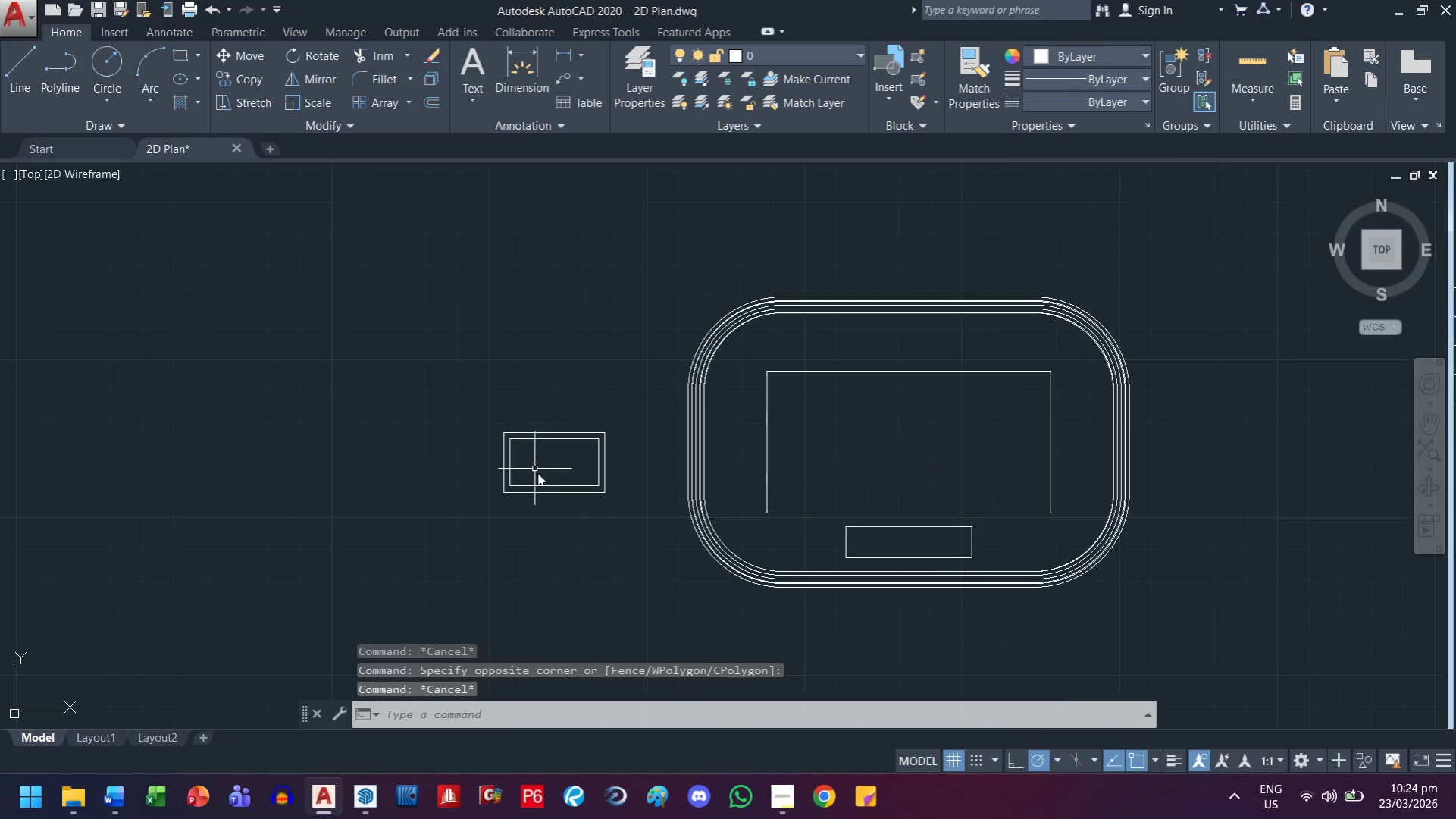 
scroll: coordinate [534, 464], scroll_direction: up, amount: 1.0
 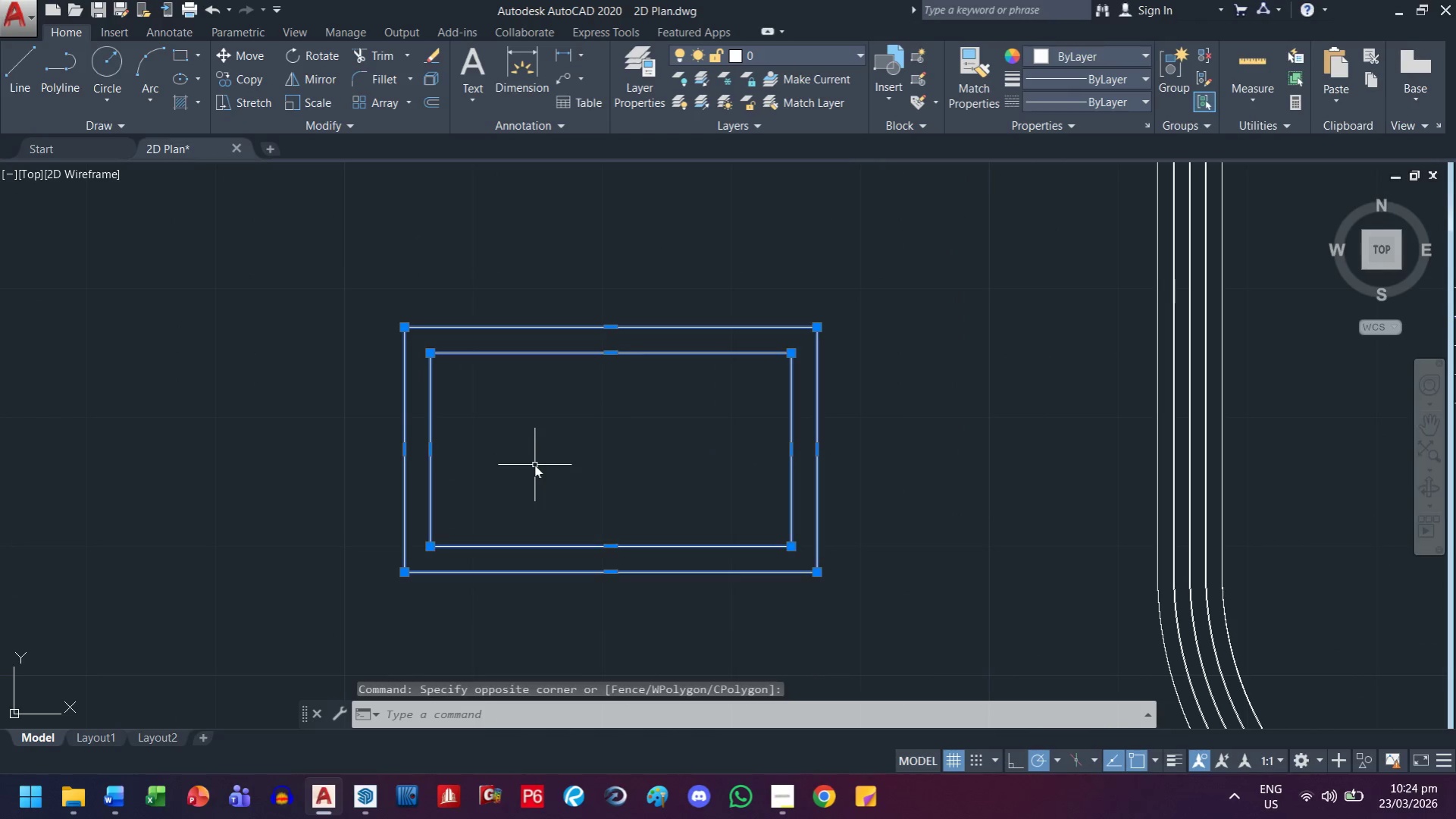 
scroll: coordinate [534, 468], scroll_direction: down, amount: 3.0
 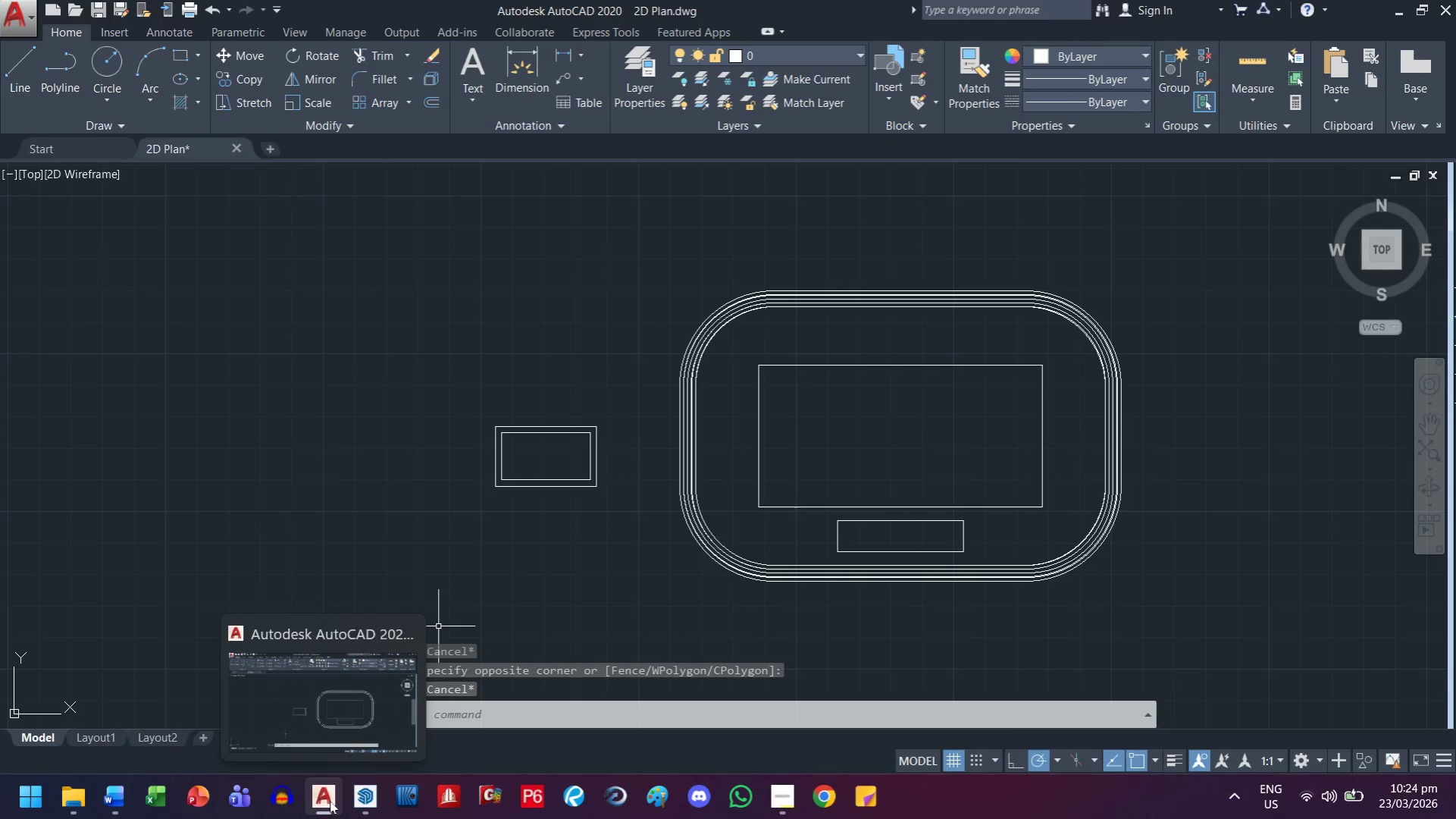 
left_click([102, 799])
 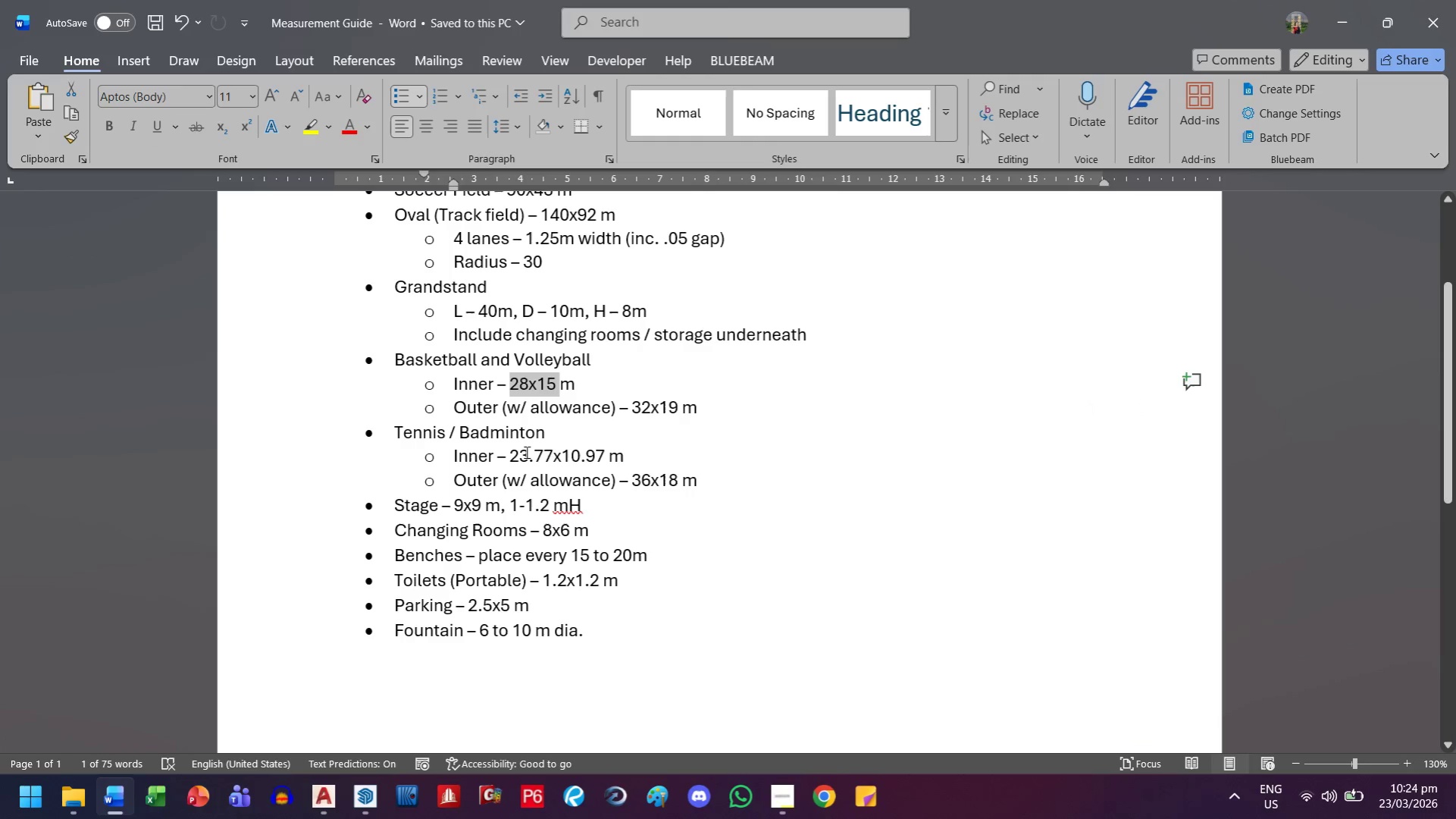 
left_click_drag(start_coordinate=[604, 449], to_coordinate=[595, 454])
 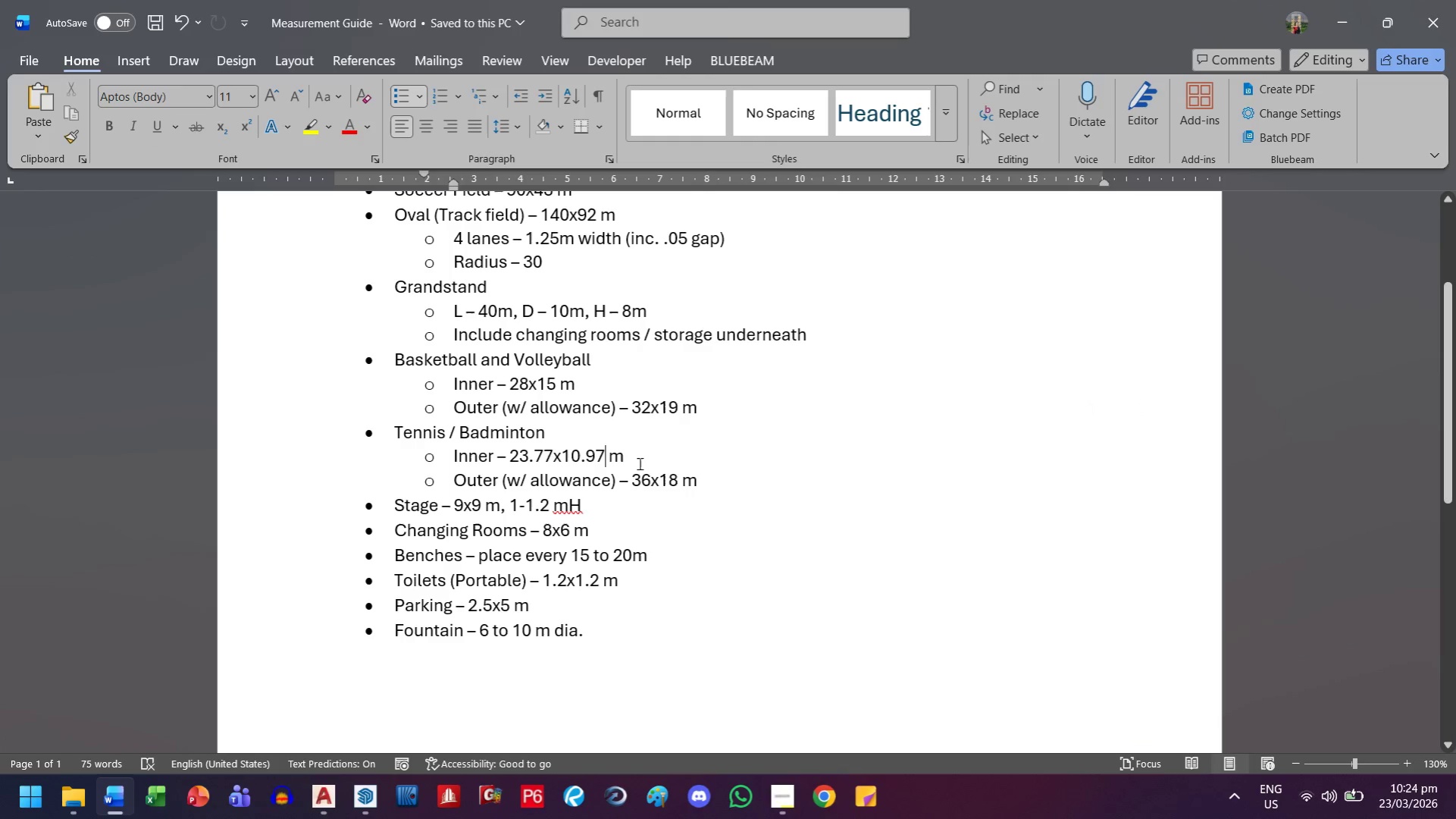 
left_click_drag(start_coordinate=[632, 457], to_coordinate=[498, 460])
 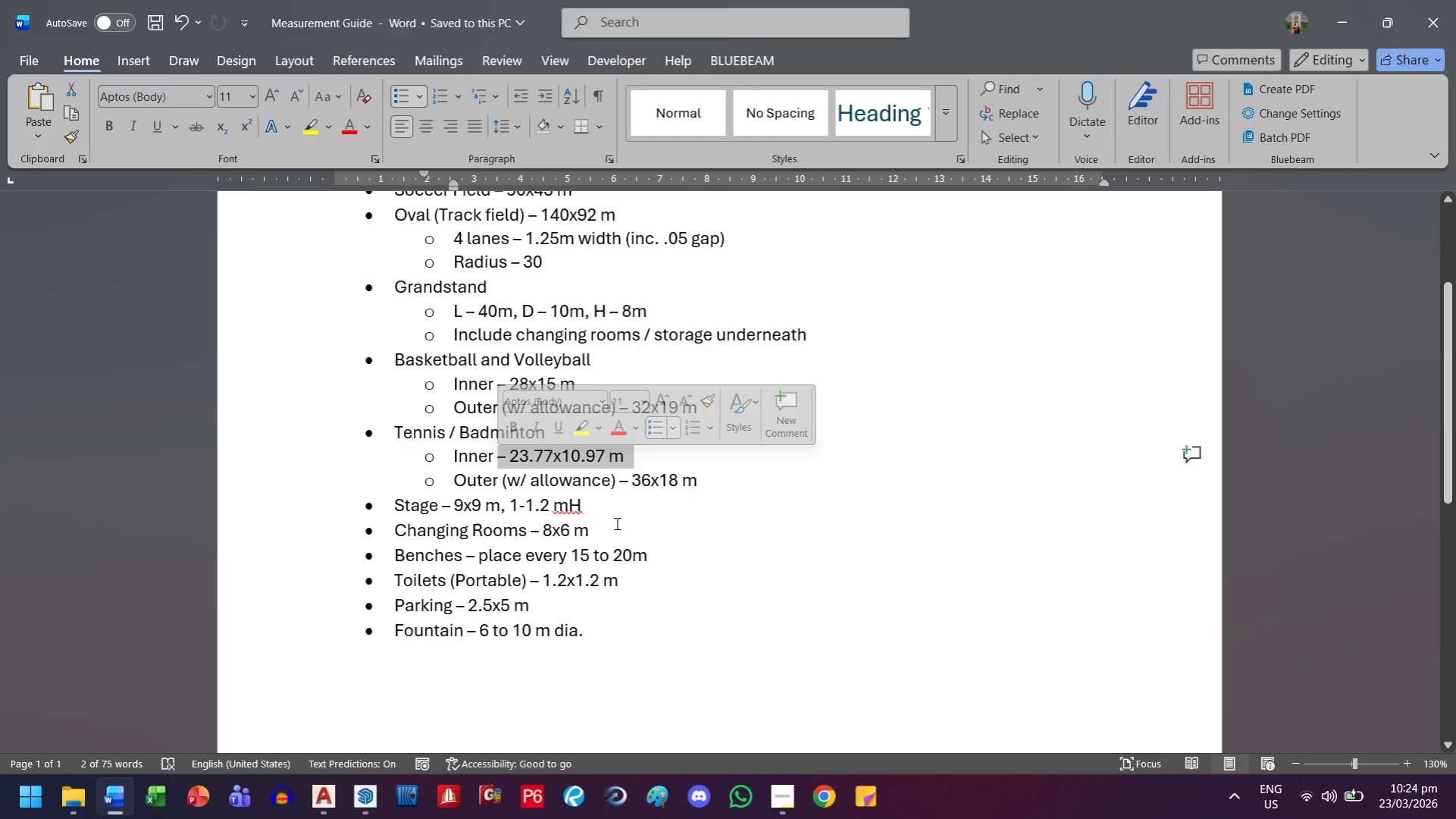 
key(Alt+AltLeft)
 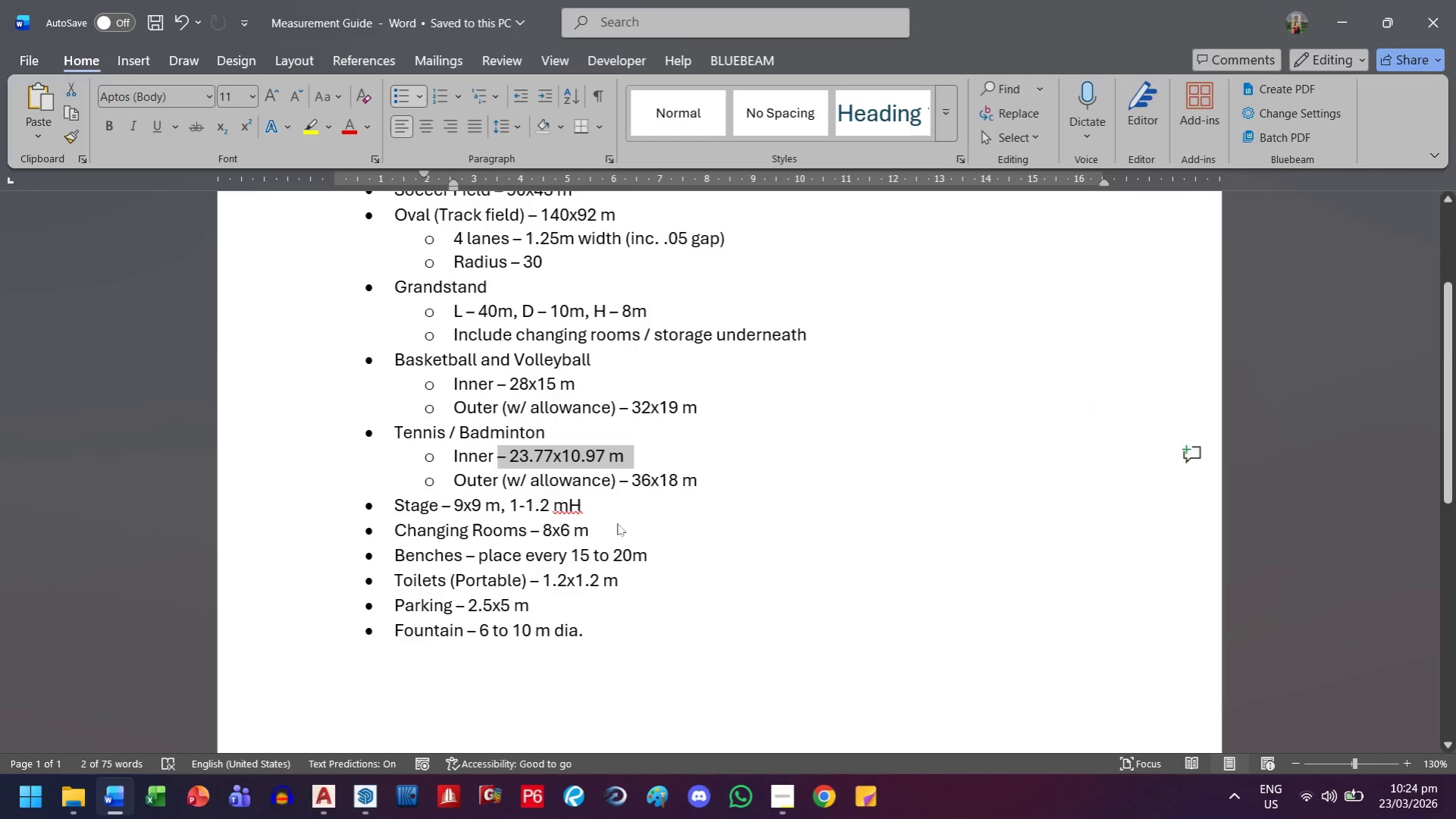 
key(Alt+AltLeft)
 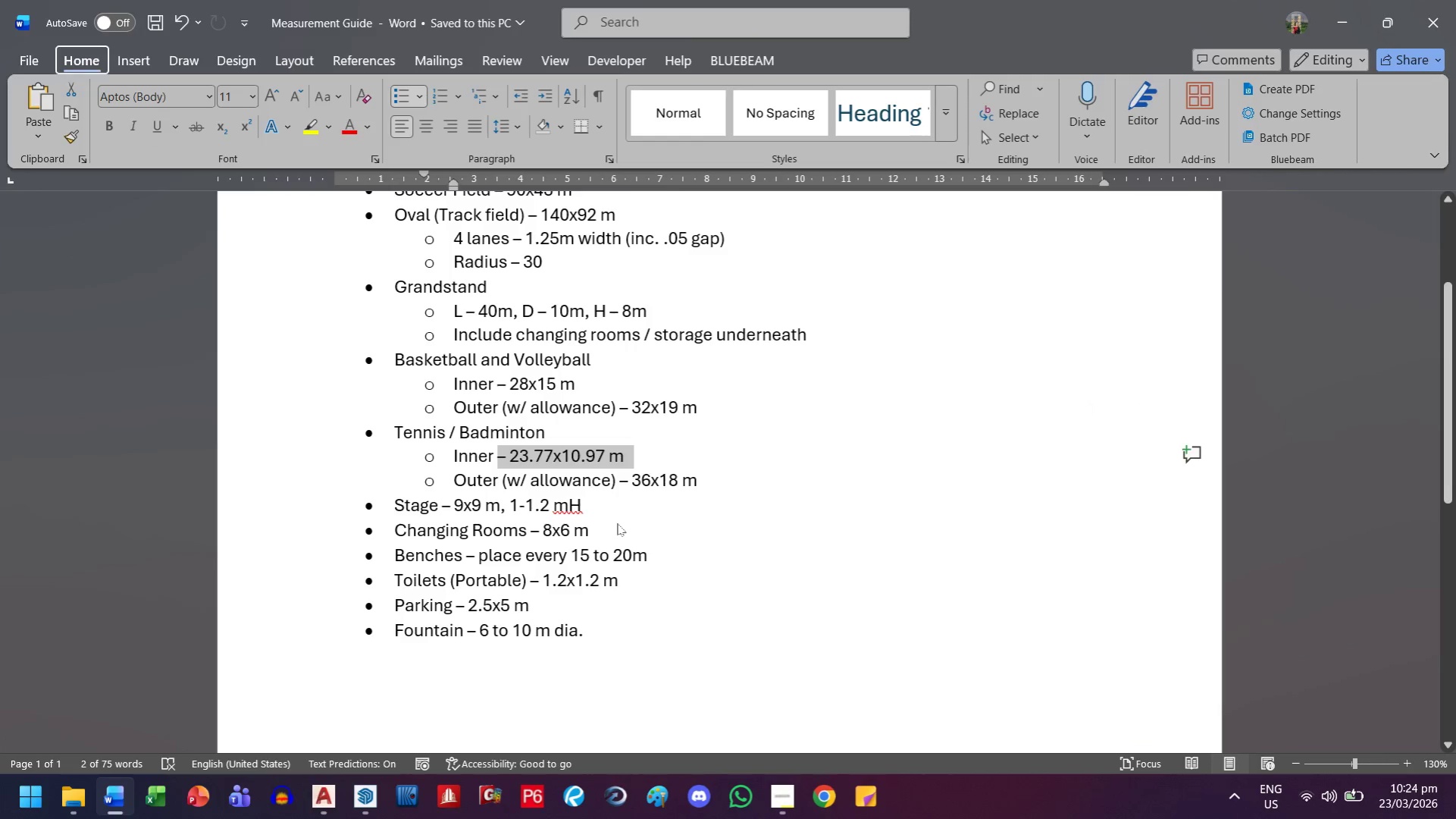 
key(Alt+Tab)
 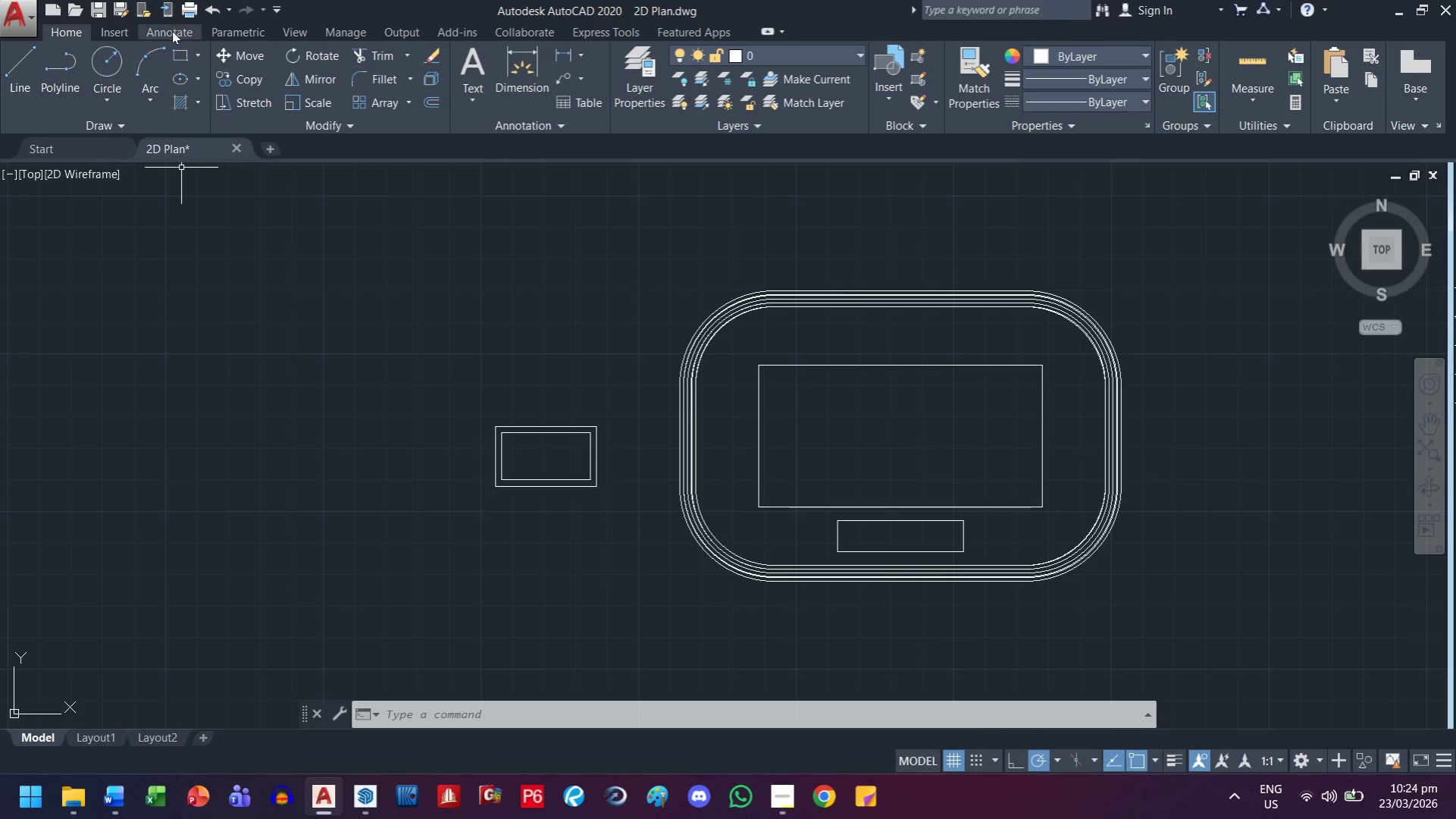 
left_click([179, 58])
 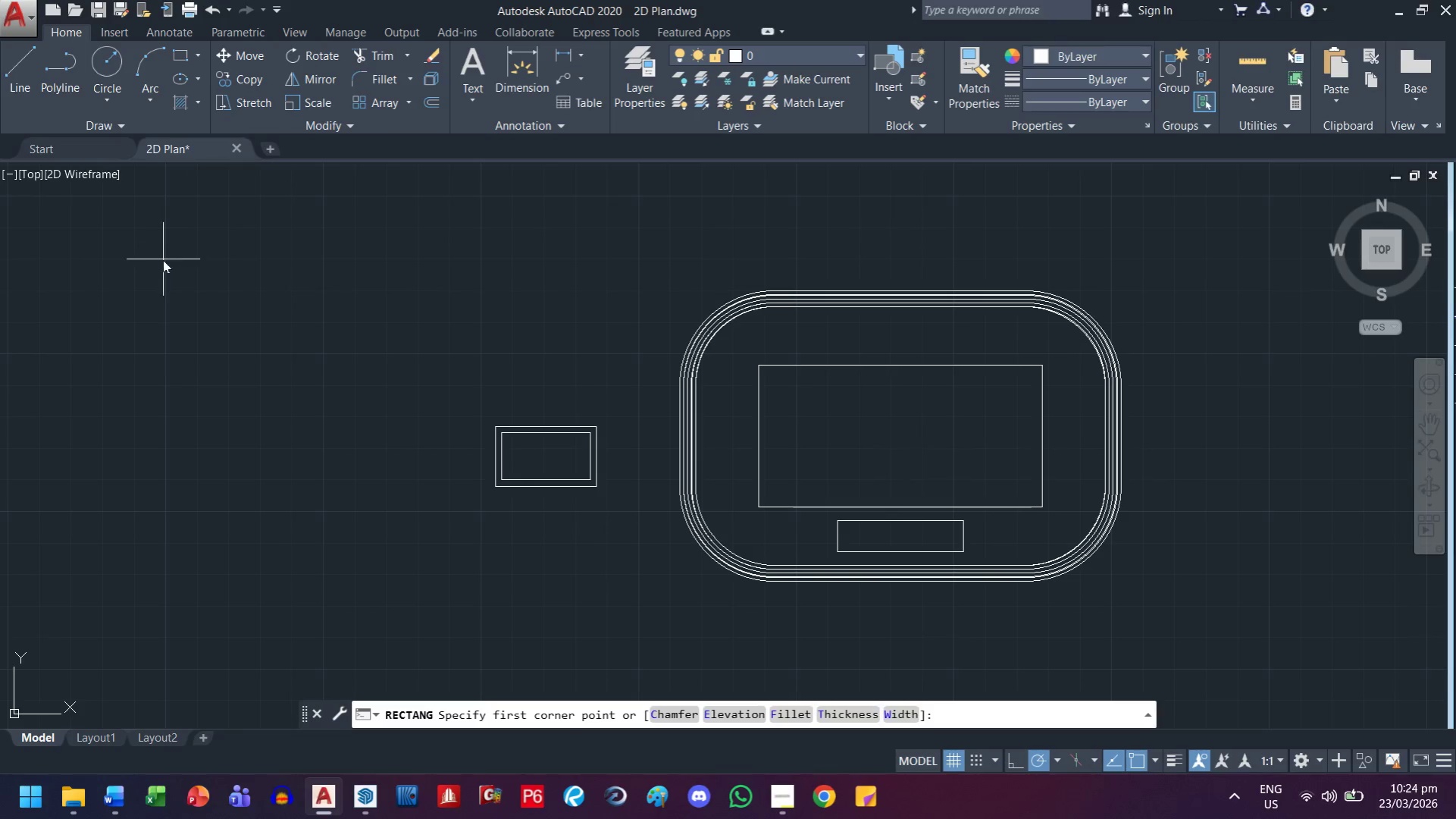 
left_click_drag(start_coordinate=[163, 261], to_coordinate=[171, 266])
 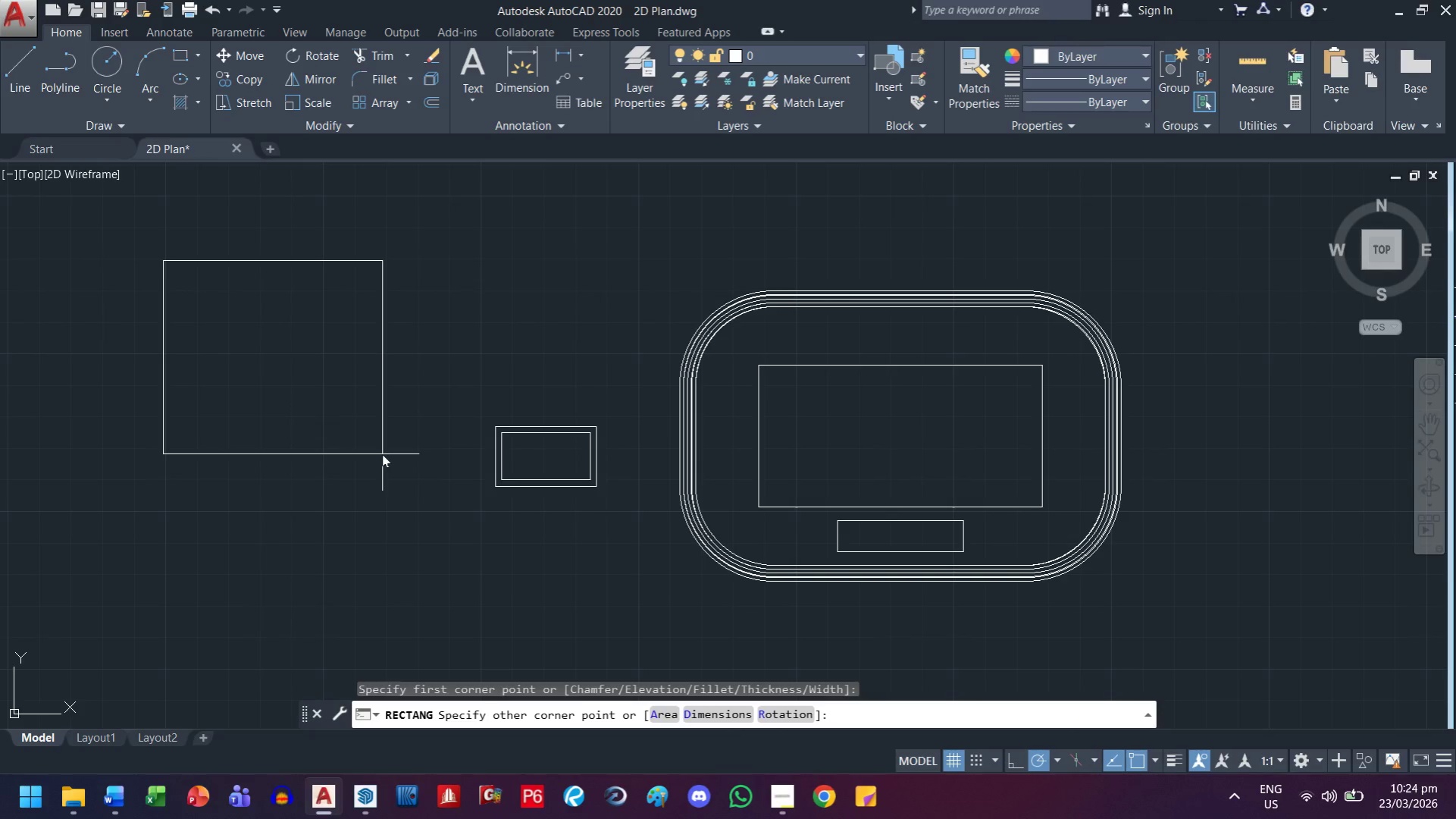 
type(d 23.77)
 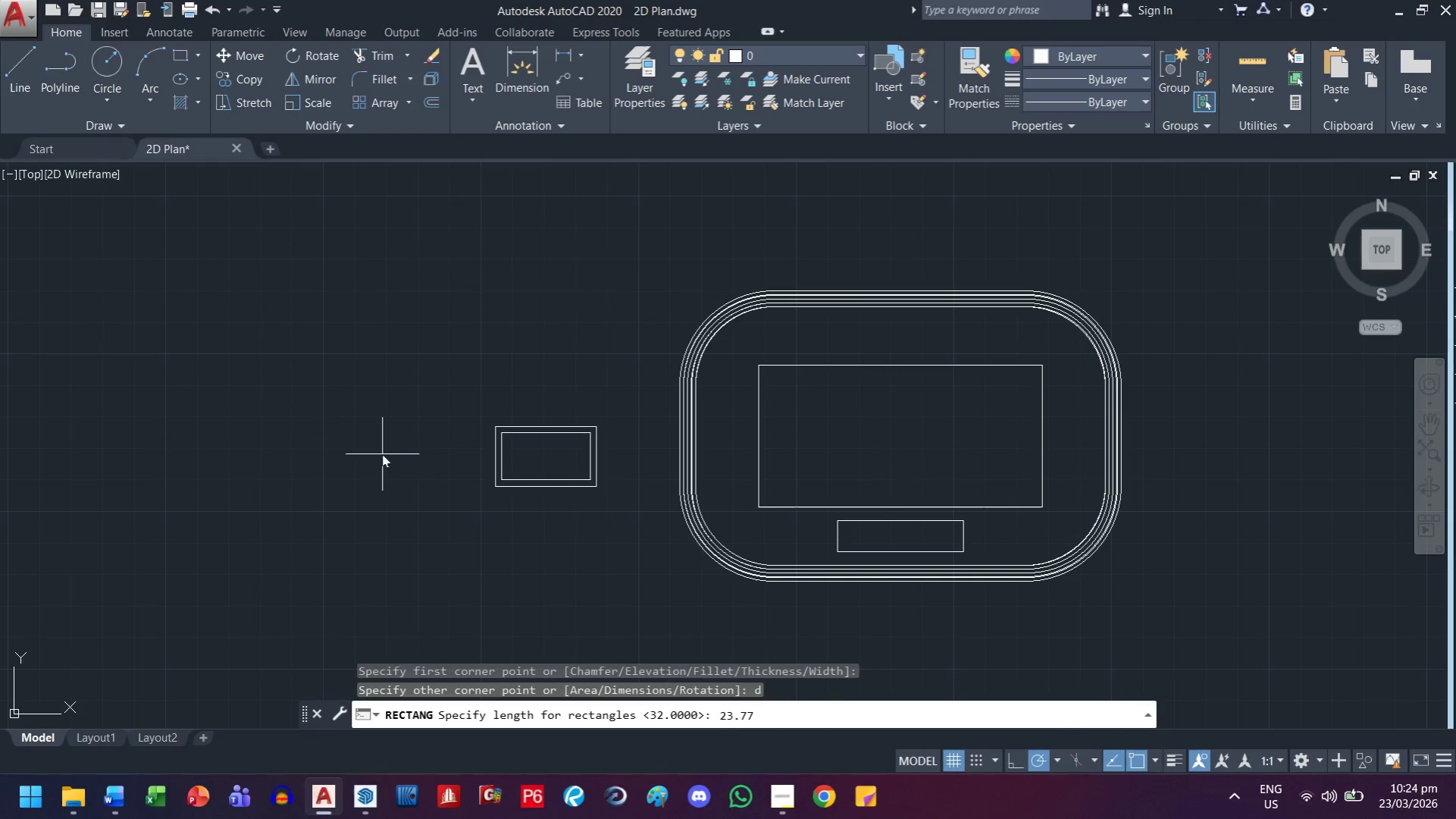 
key(Enter)
 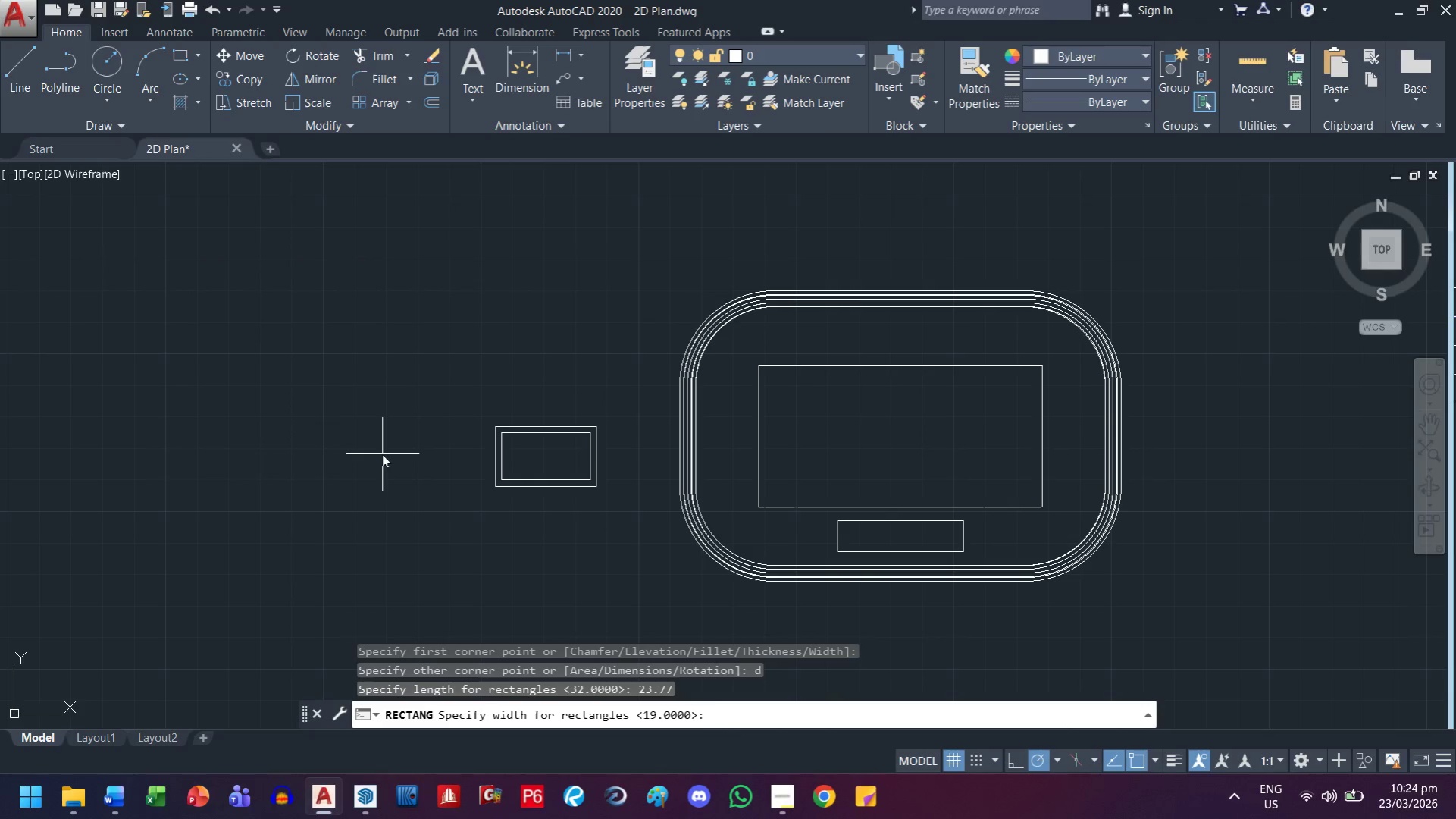 
key(Alt+AltLeft)
 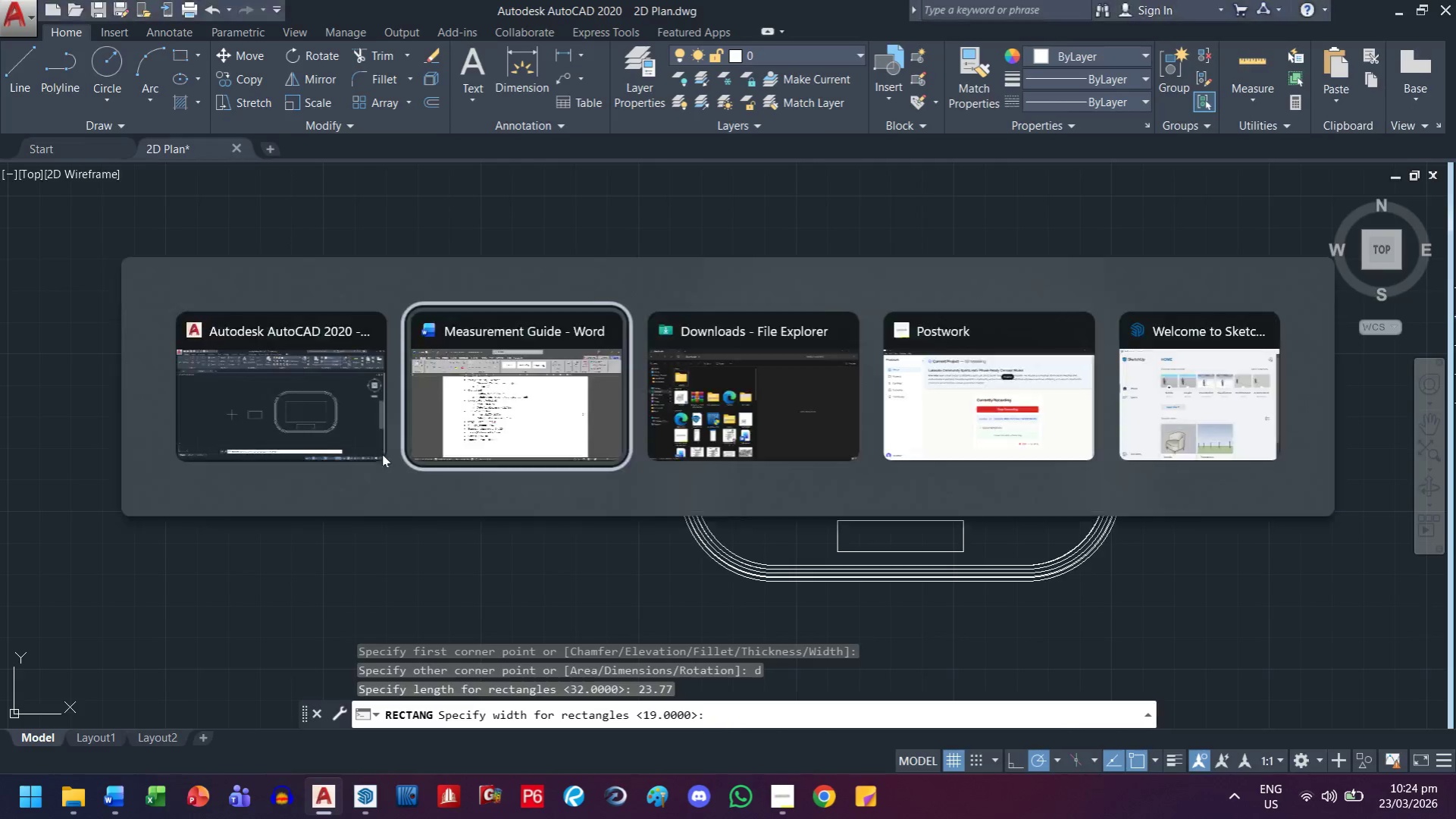 
key(Alt+Tab)
 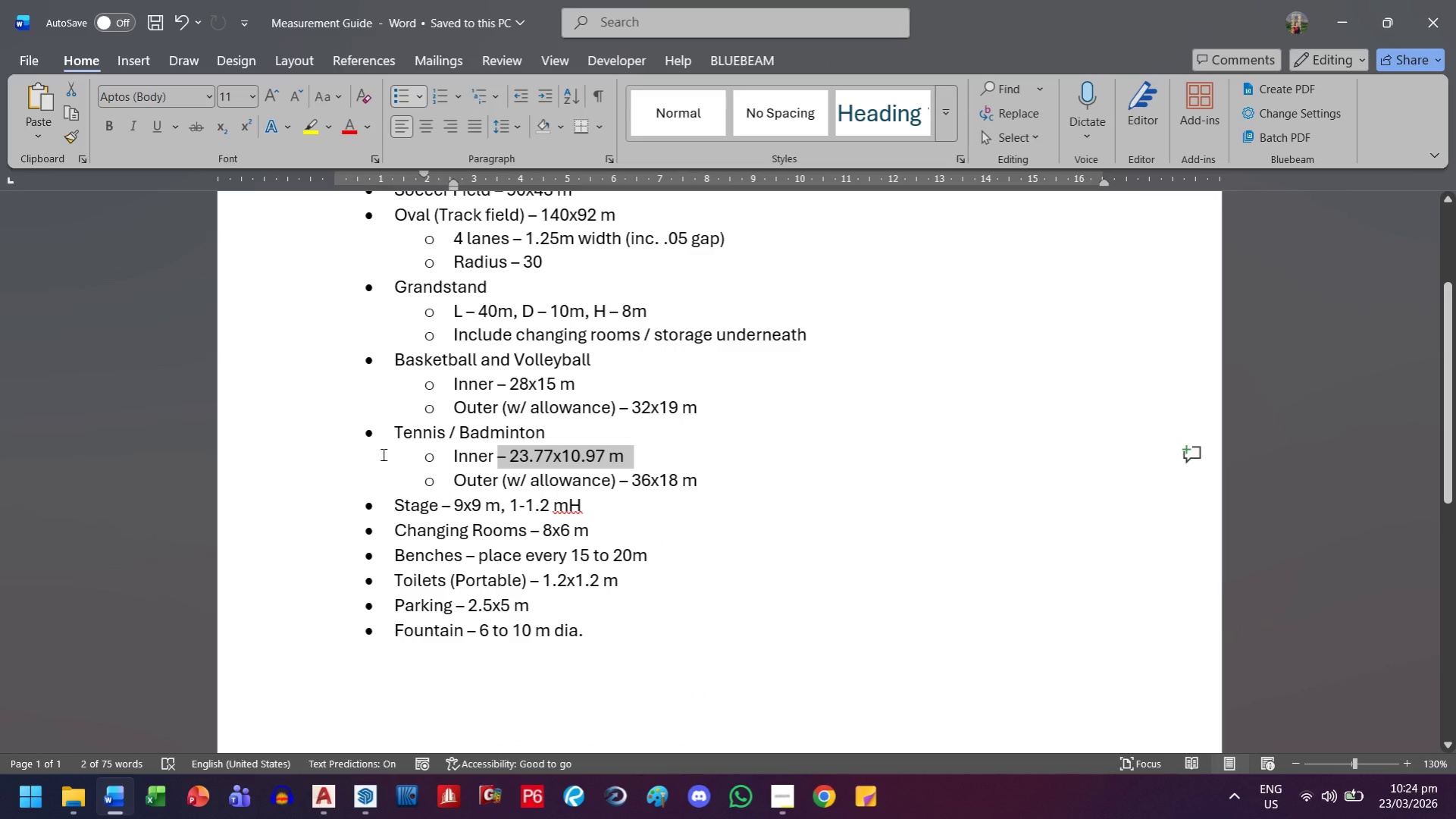 
key(Alt+AltLeft)
 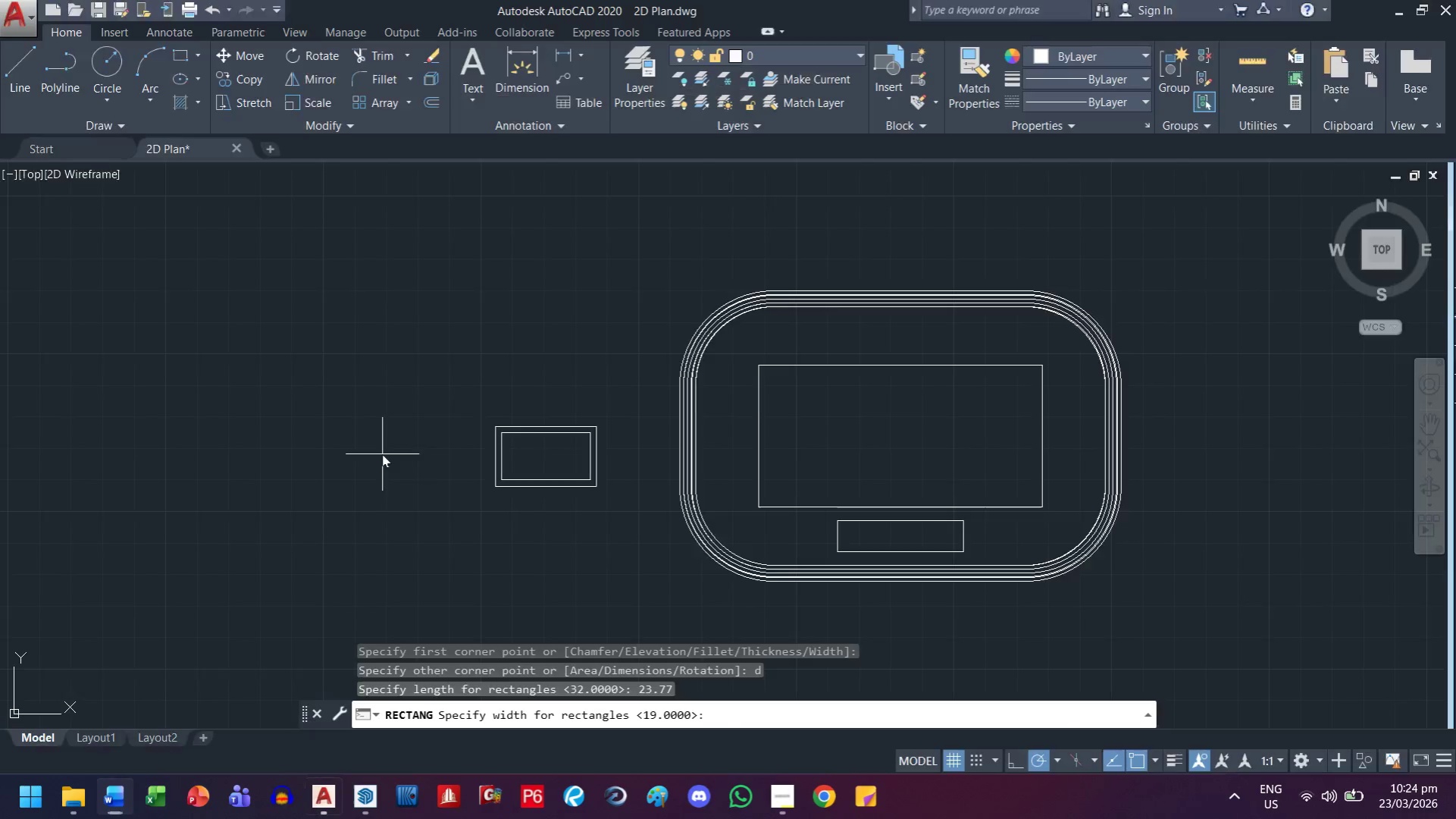 
key(Tab)
type(10.97)
 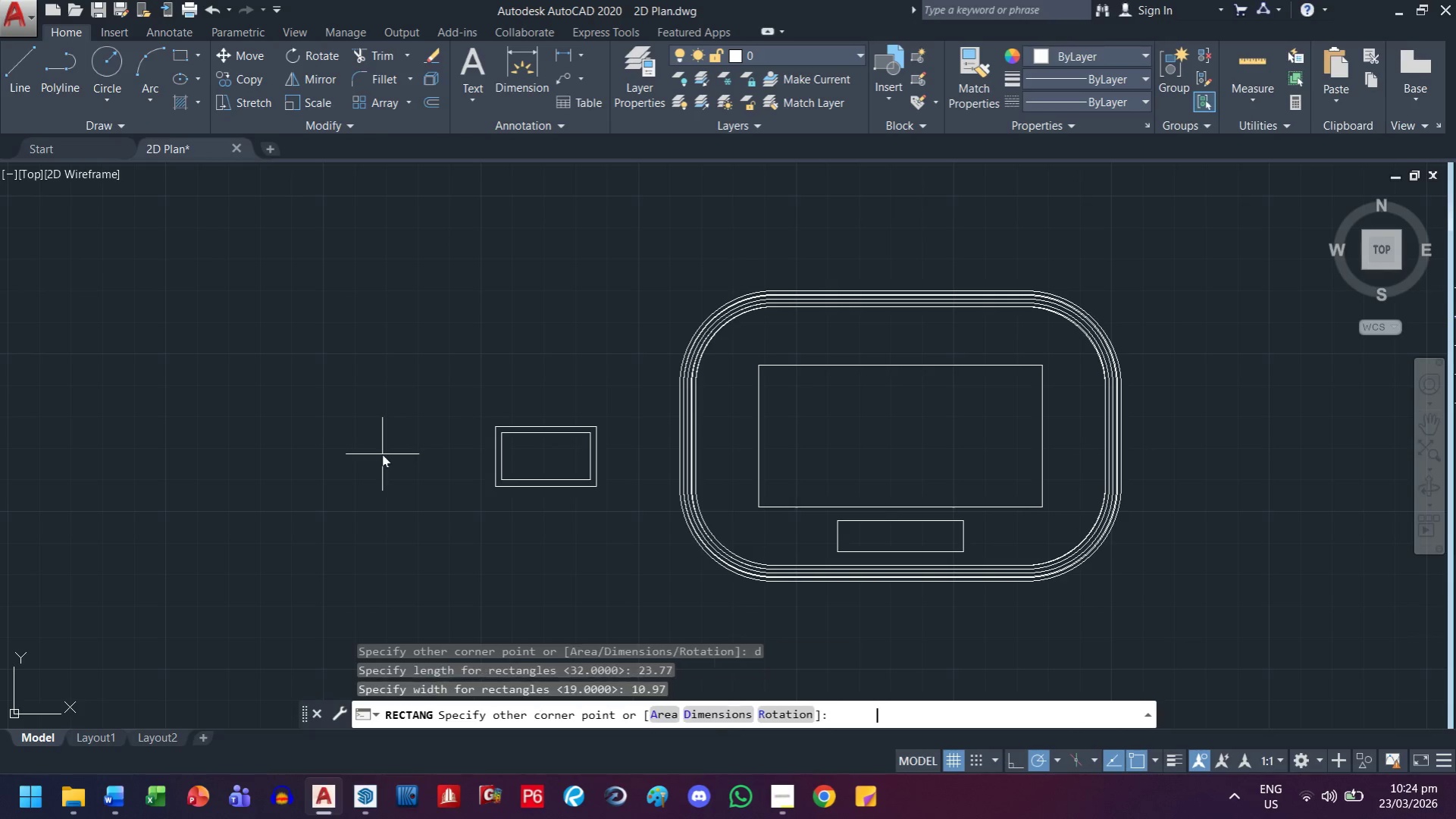 
hold_key(key=Space, duration=3.73)
 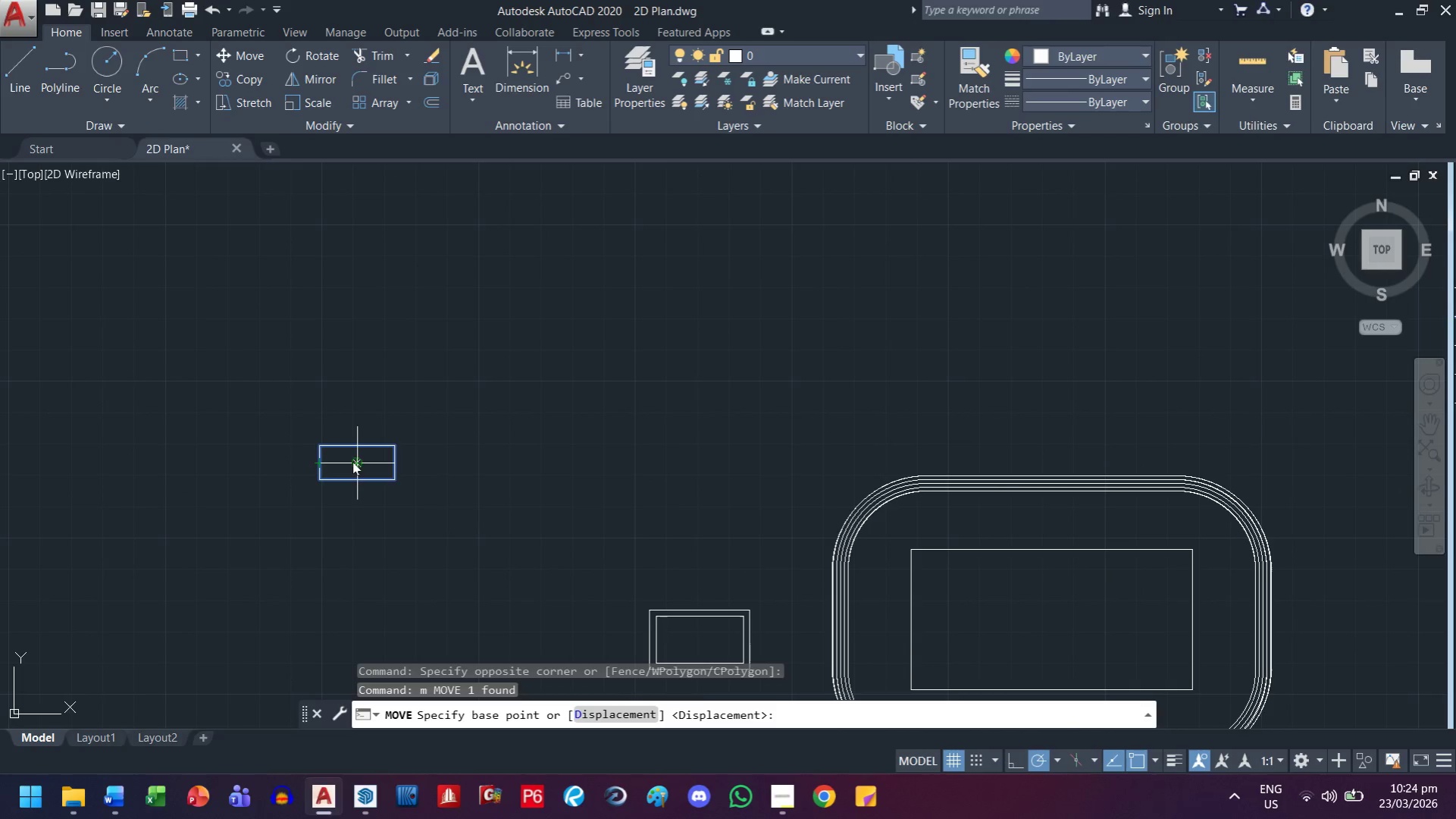 
left_click_drag(start_coordinate=[367, 366], to_coordinate=[352, 361])
 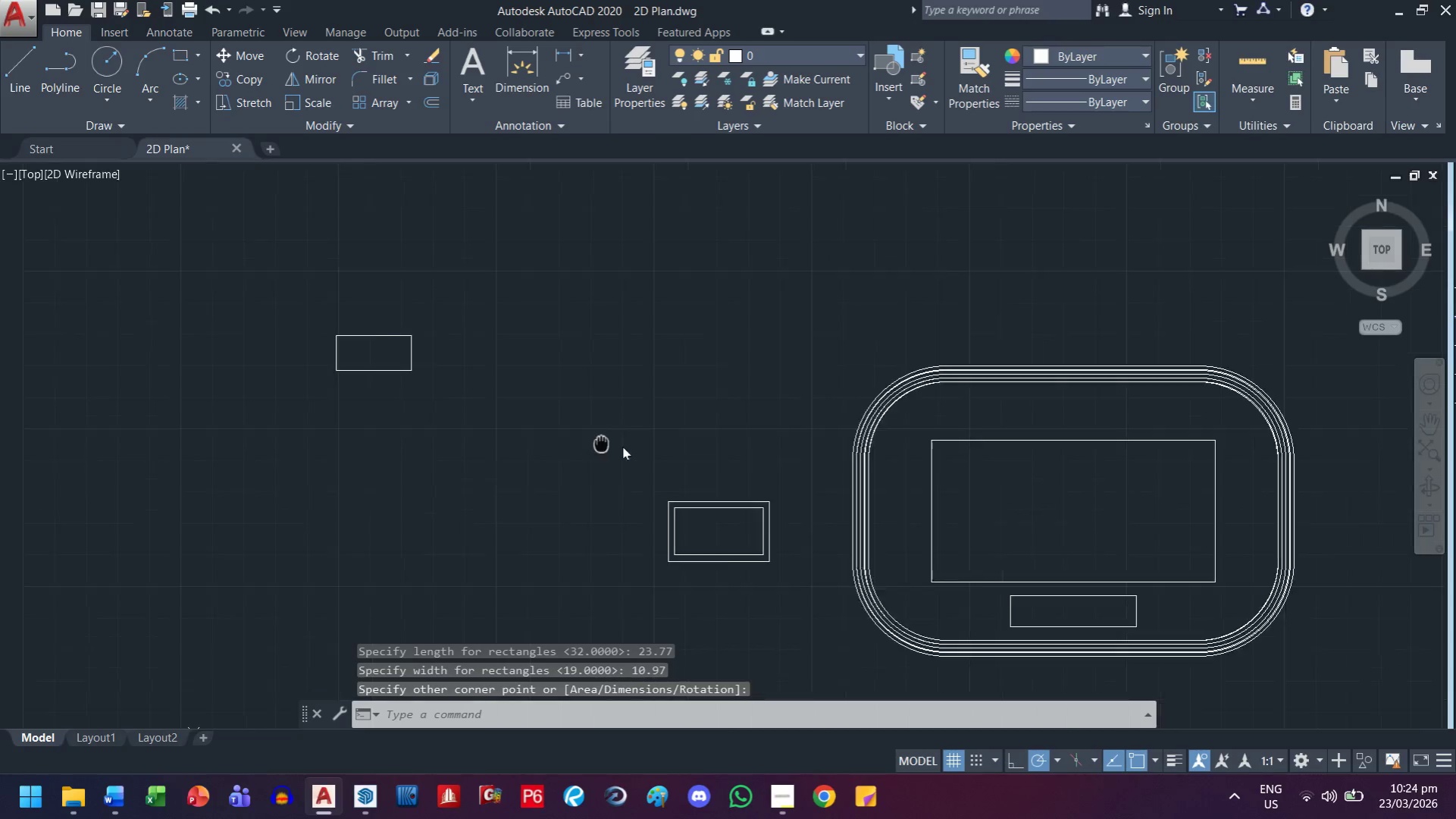 
key(Escape)
 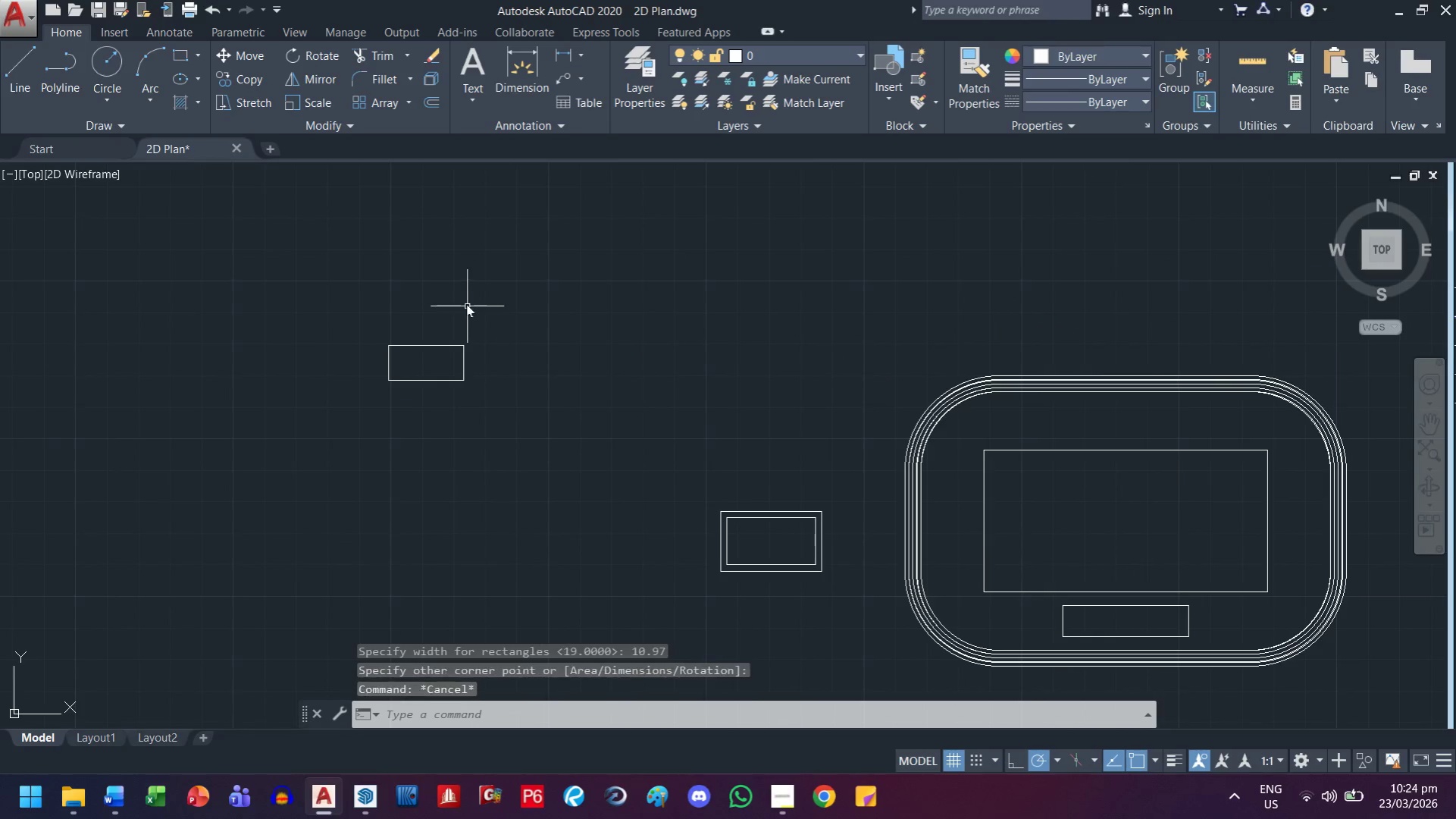 
left_click_drag(start_coordinate=[481, 324], to_coordinate=[440, 366])
 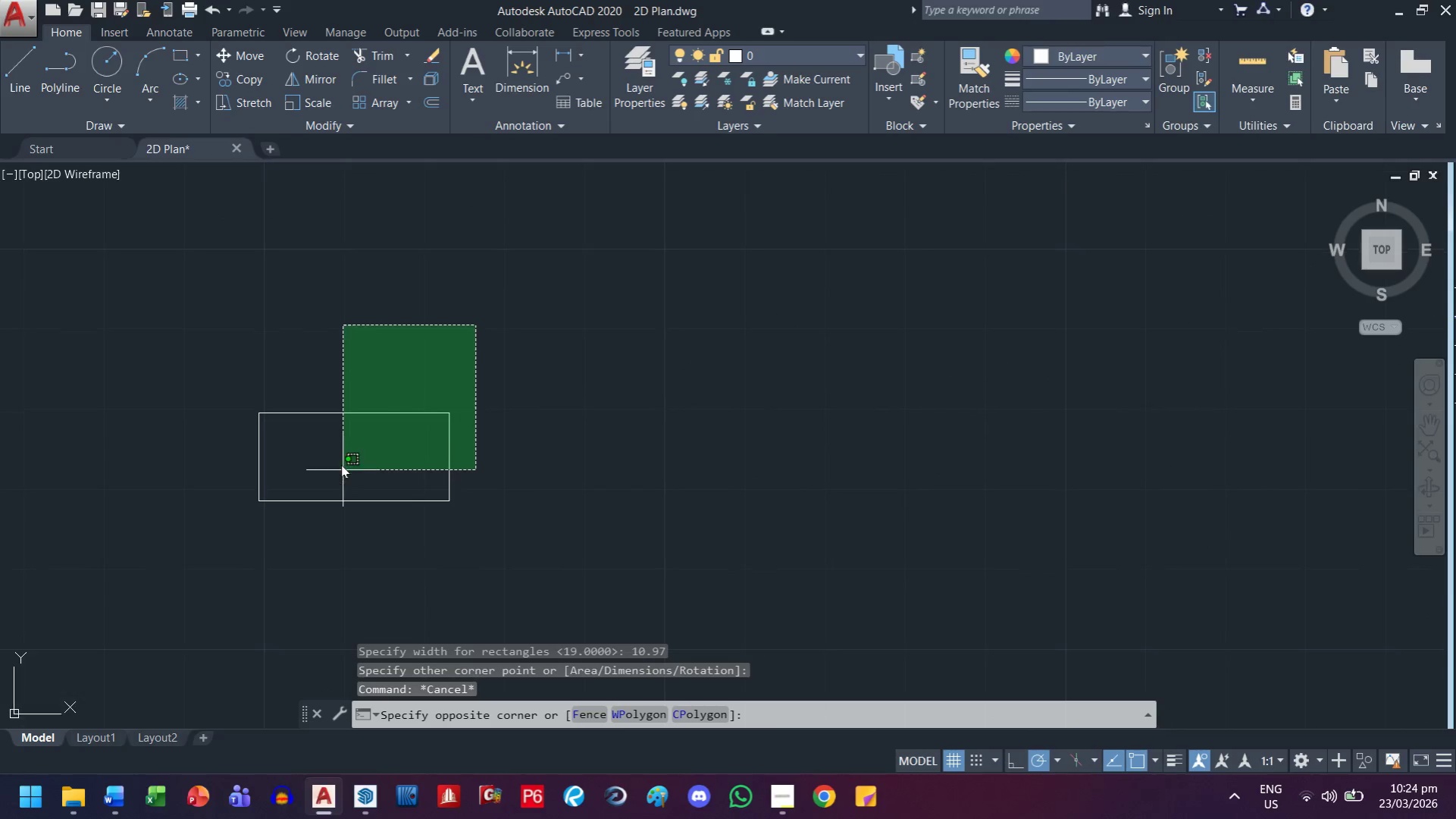 
scroll: coordinate [466, 303], scroll_direction: up, amount: 2.0
 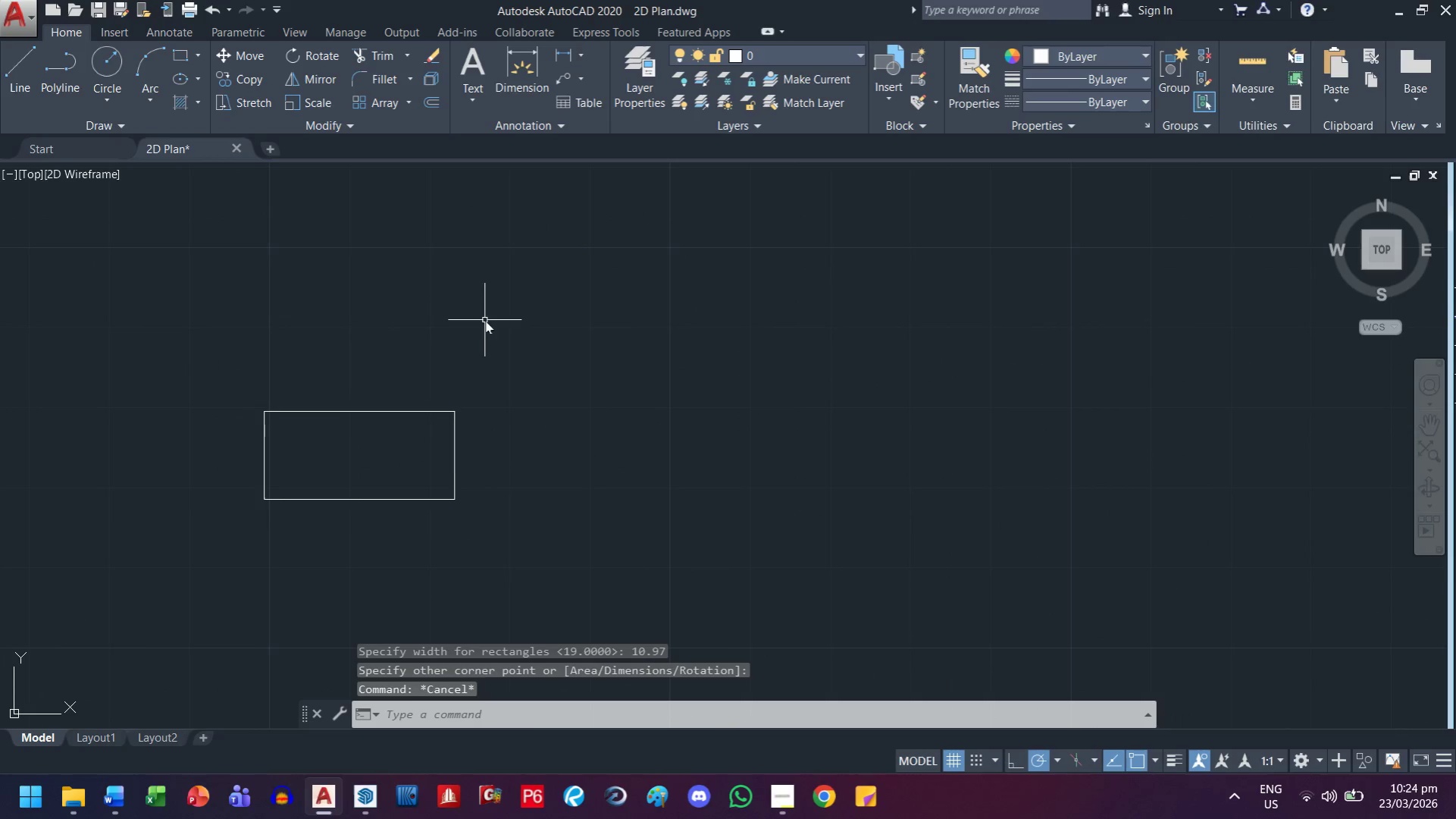 
left_click_drag(start_coordinate=[341, 463], to_coordinate=[338, 456])
 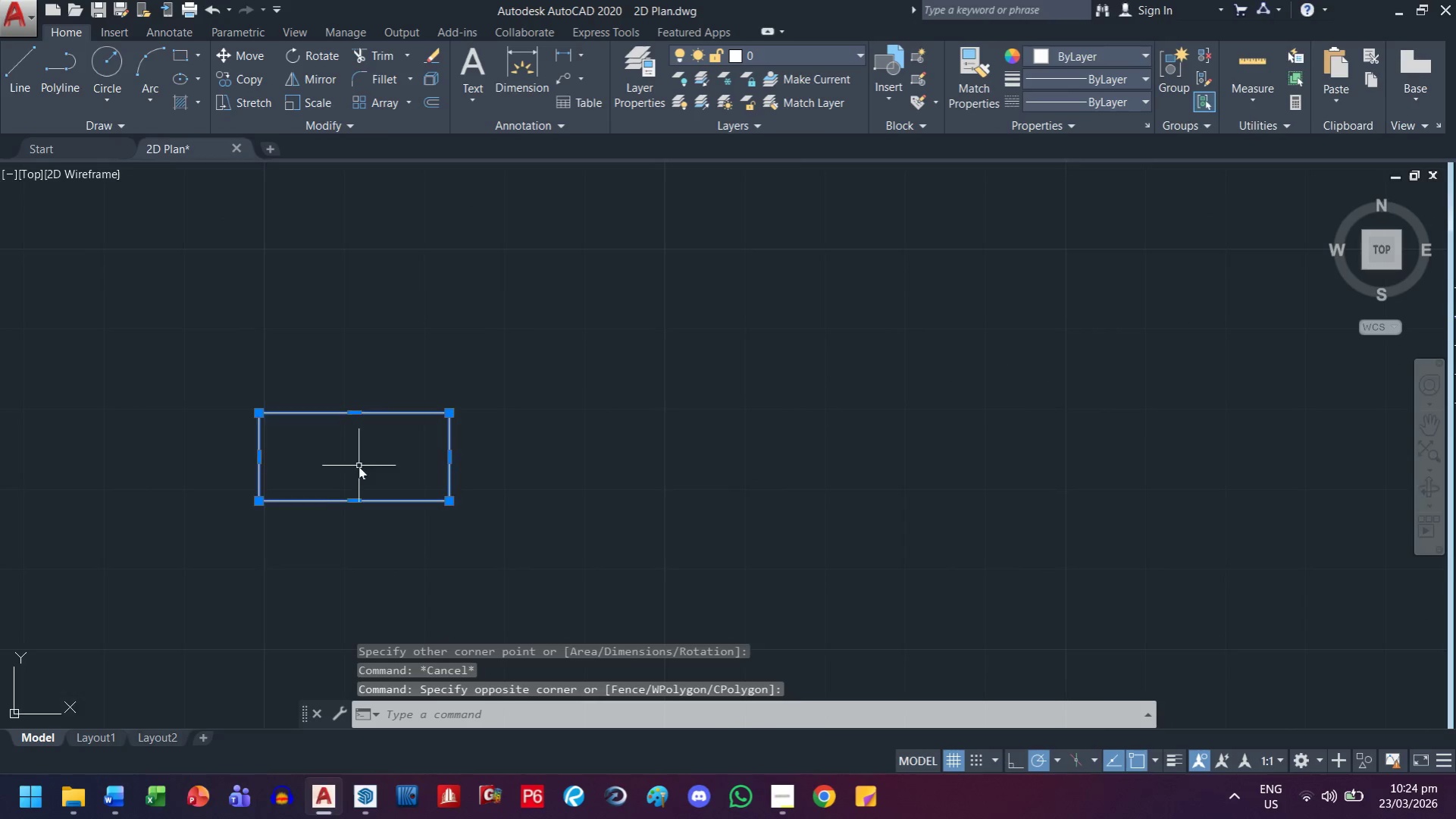 
key(M)
 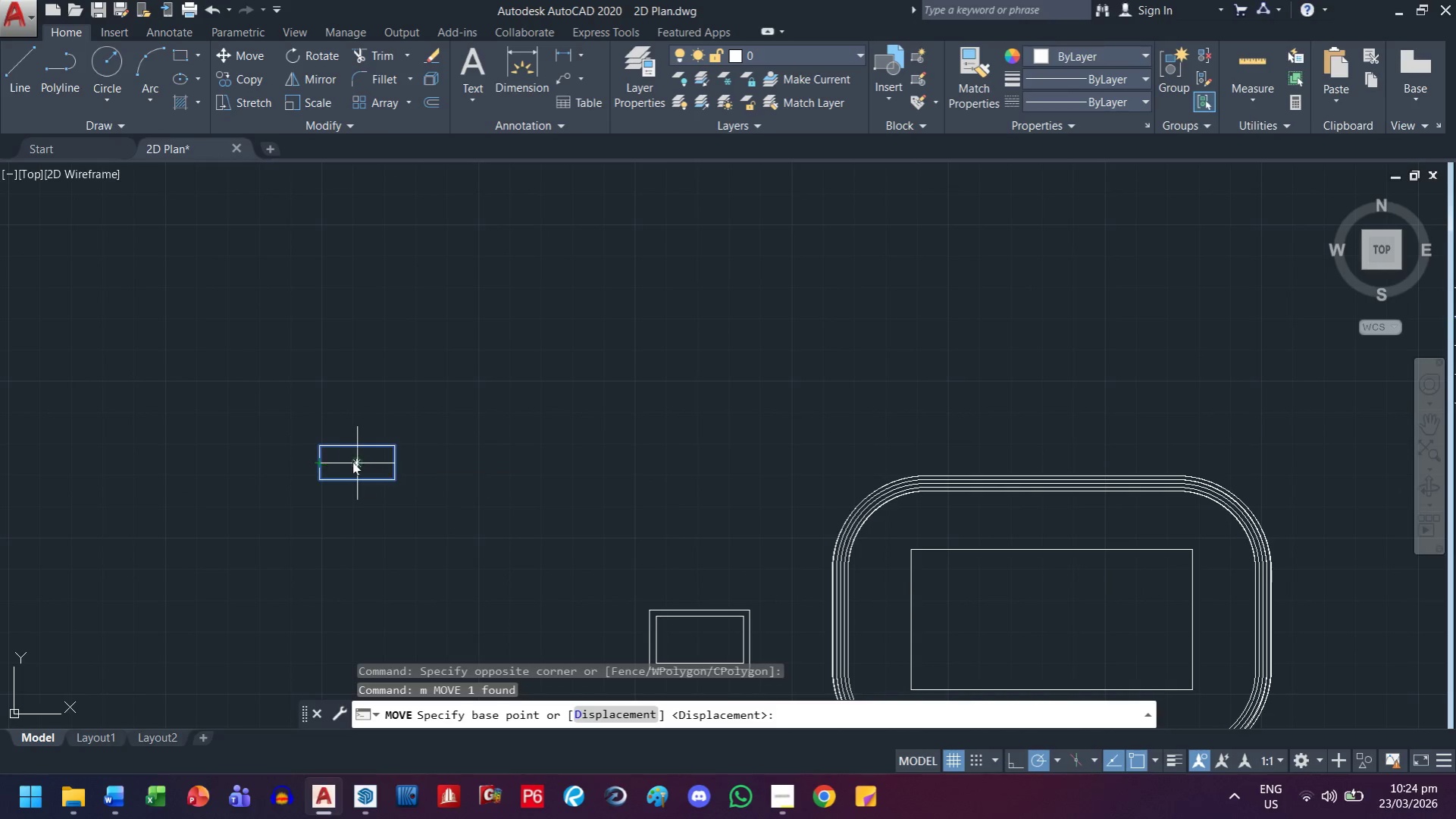 
scroll: coordinate [359, 467], scroll_direction: down, amount: 2.0
 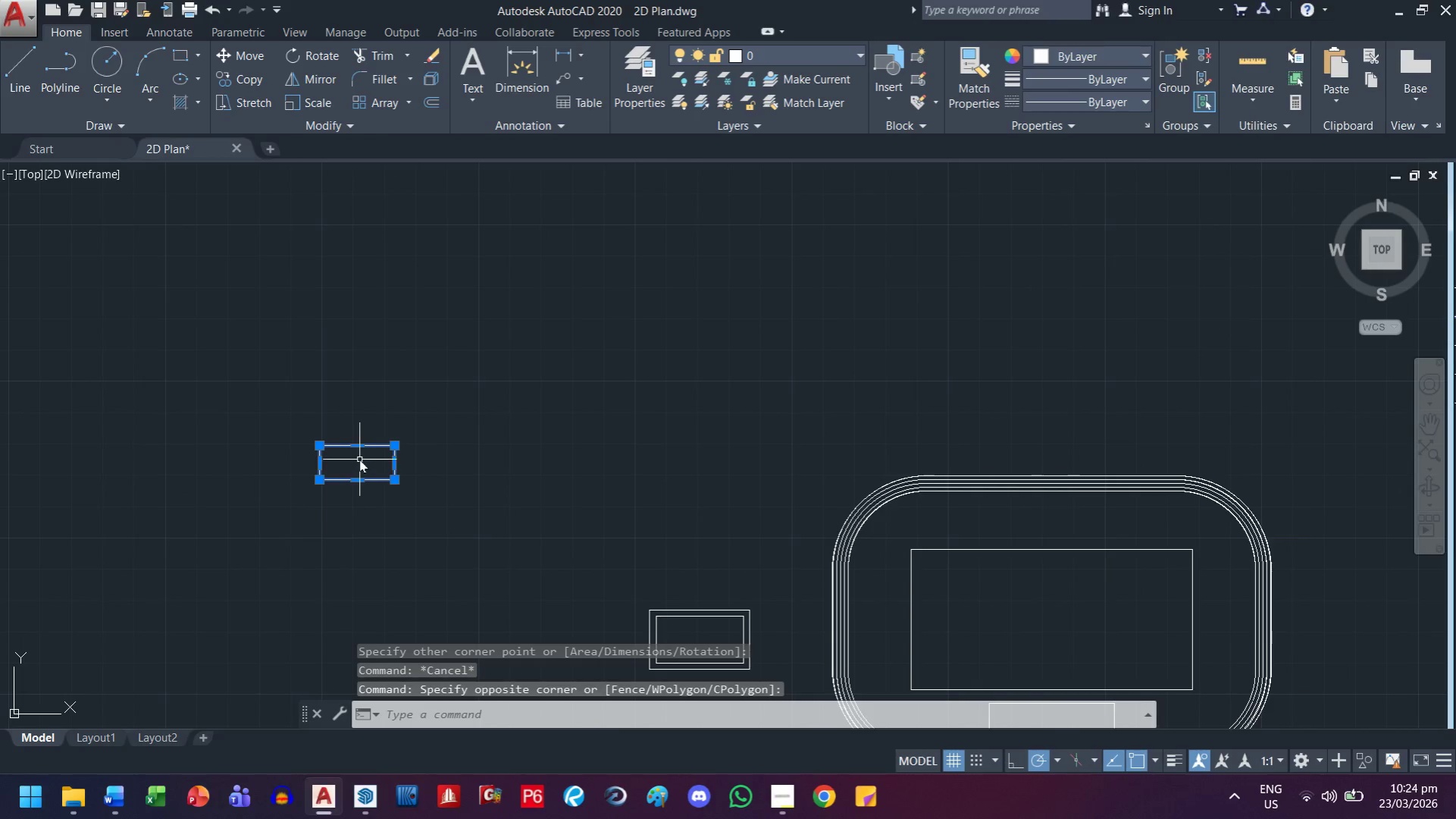 
left_click([352, 462])
 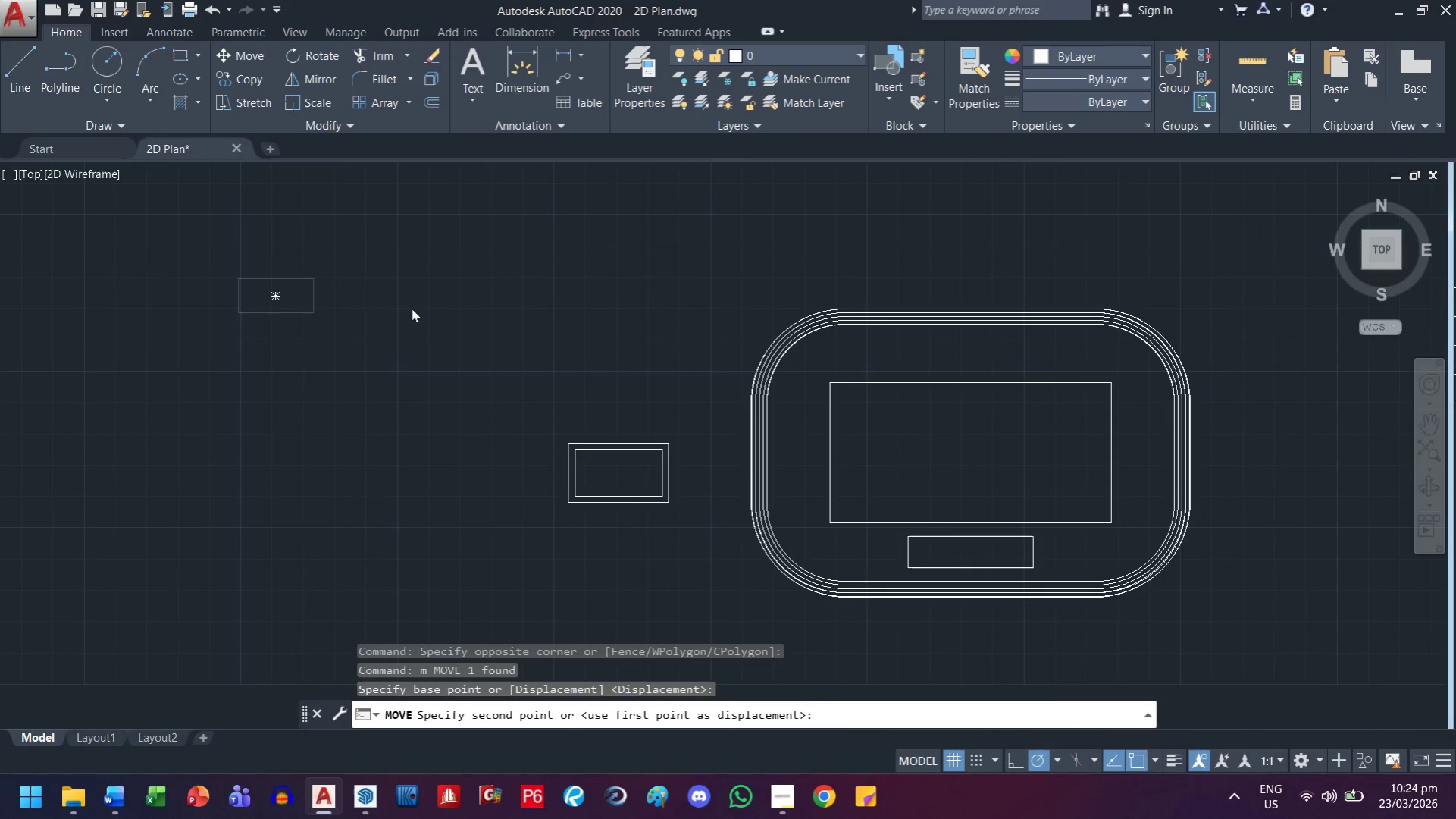 
left_click([600, 356])
 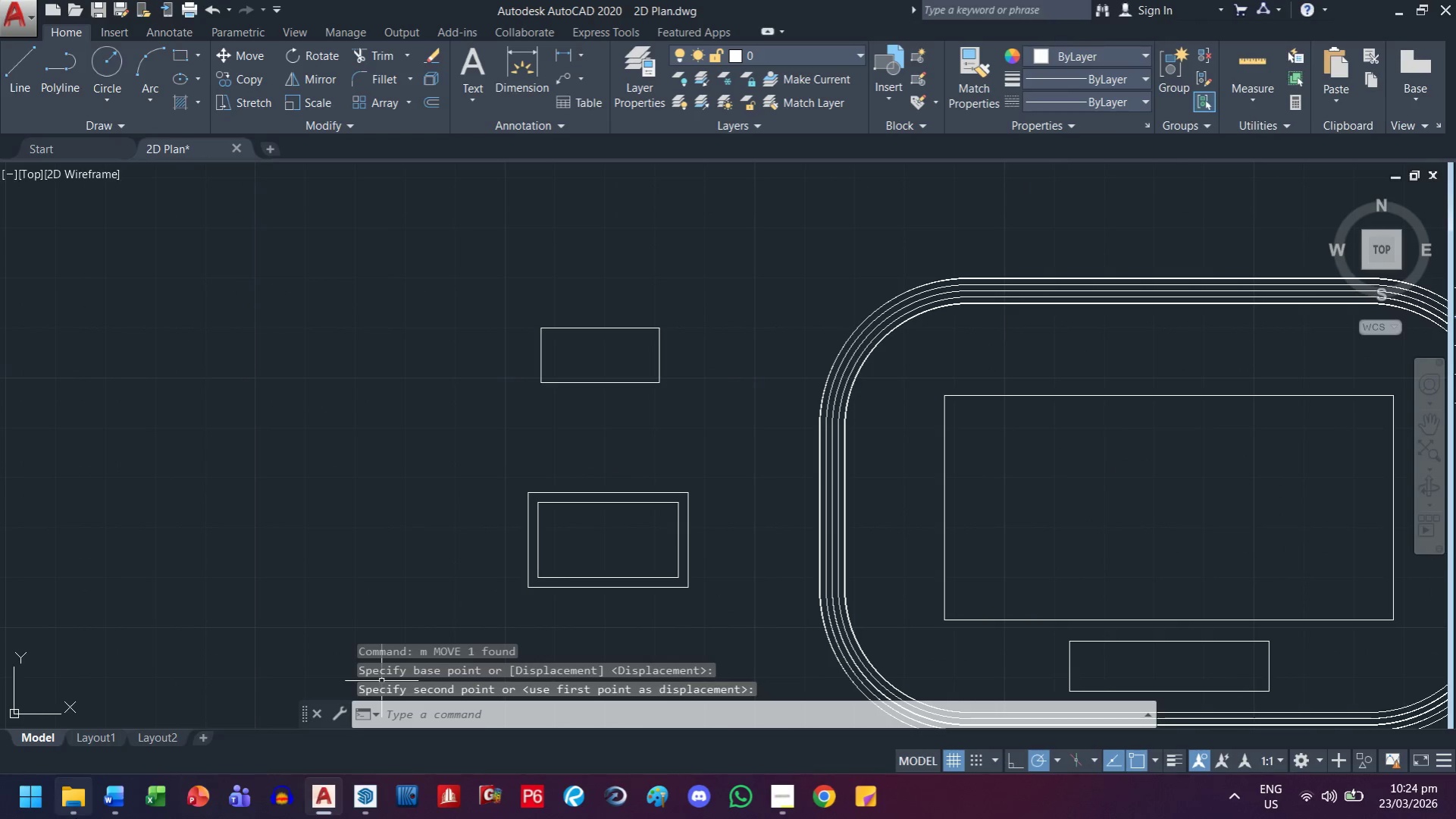 
scroll: coordinate [631, 359], scroll_direction: up, amount: 1.0
 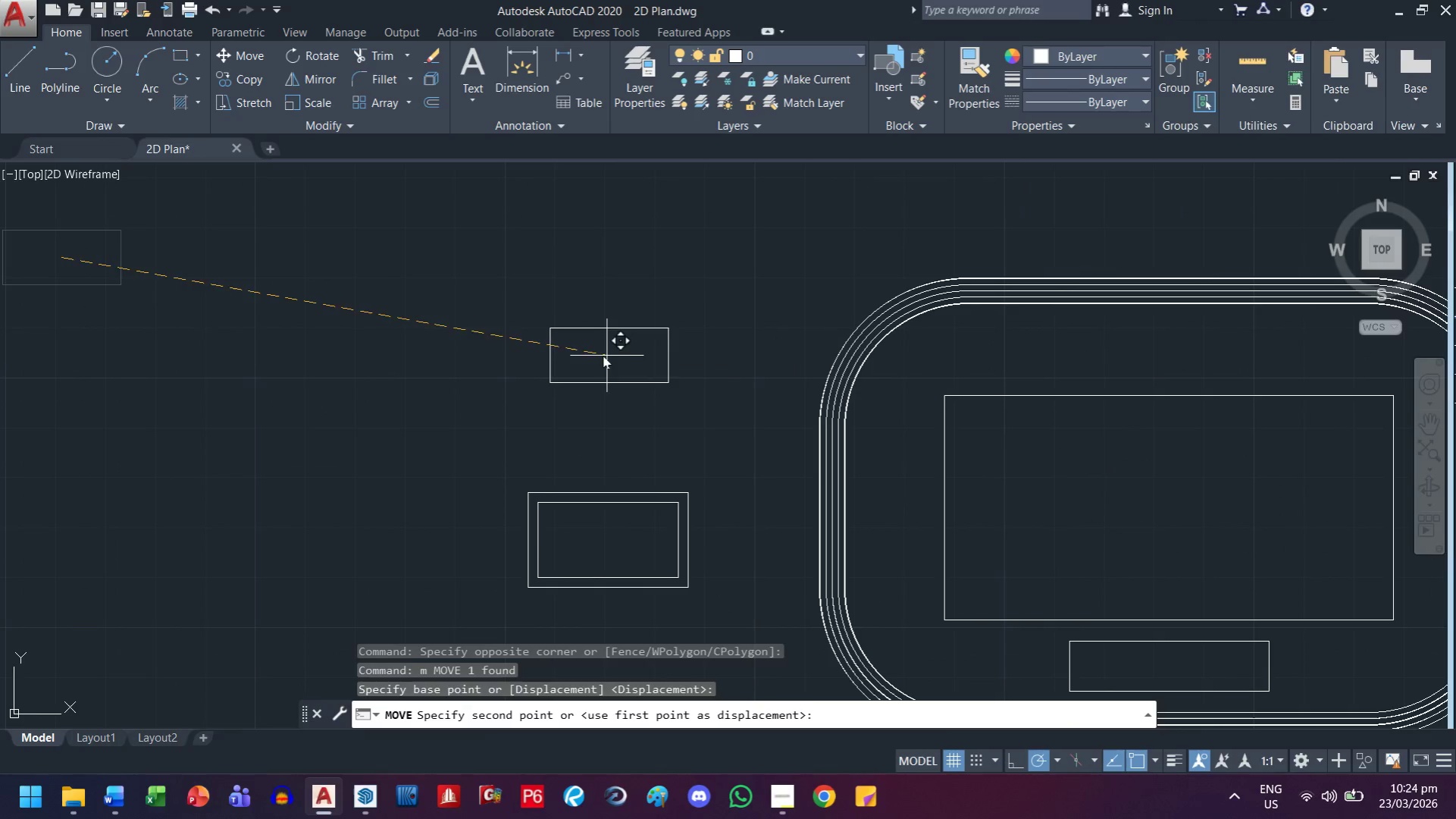 
left_click([107, 803])
 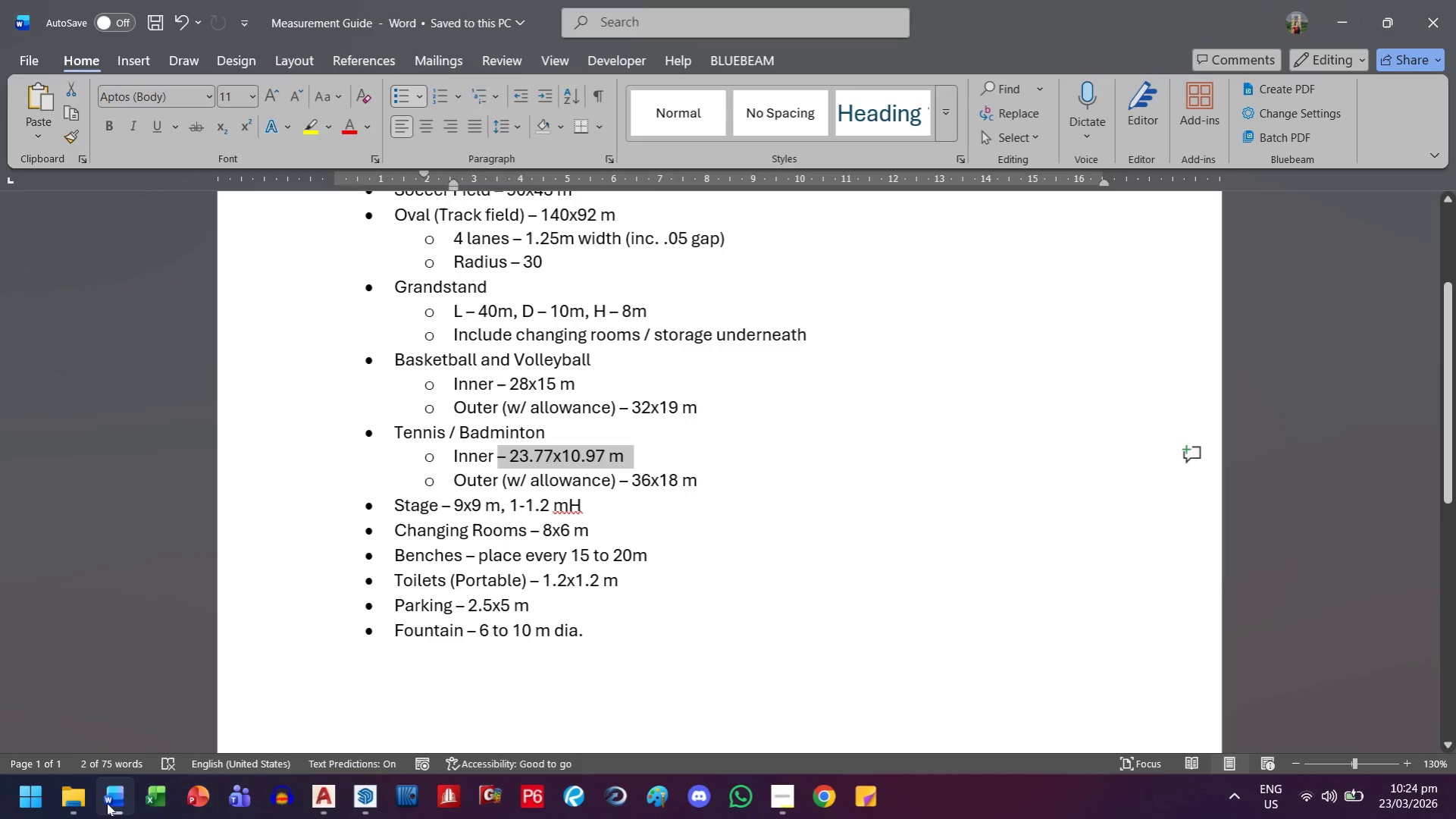 
left_click([107, 803])
 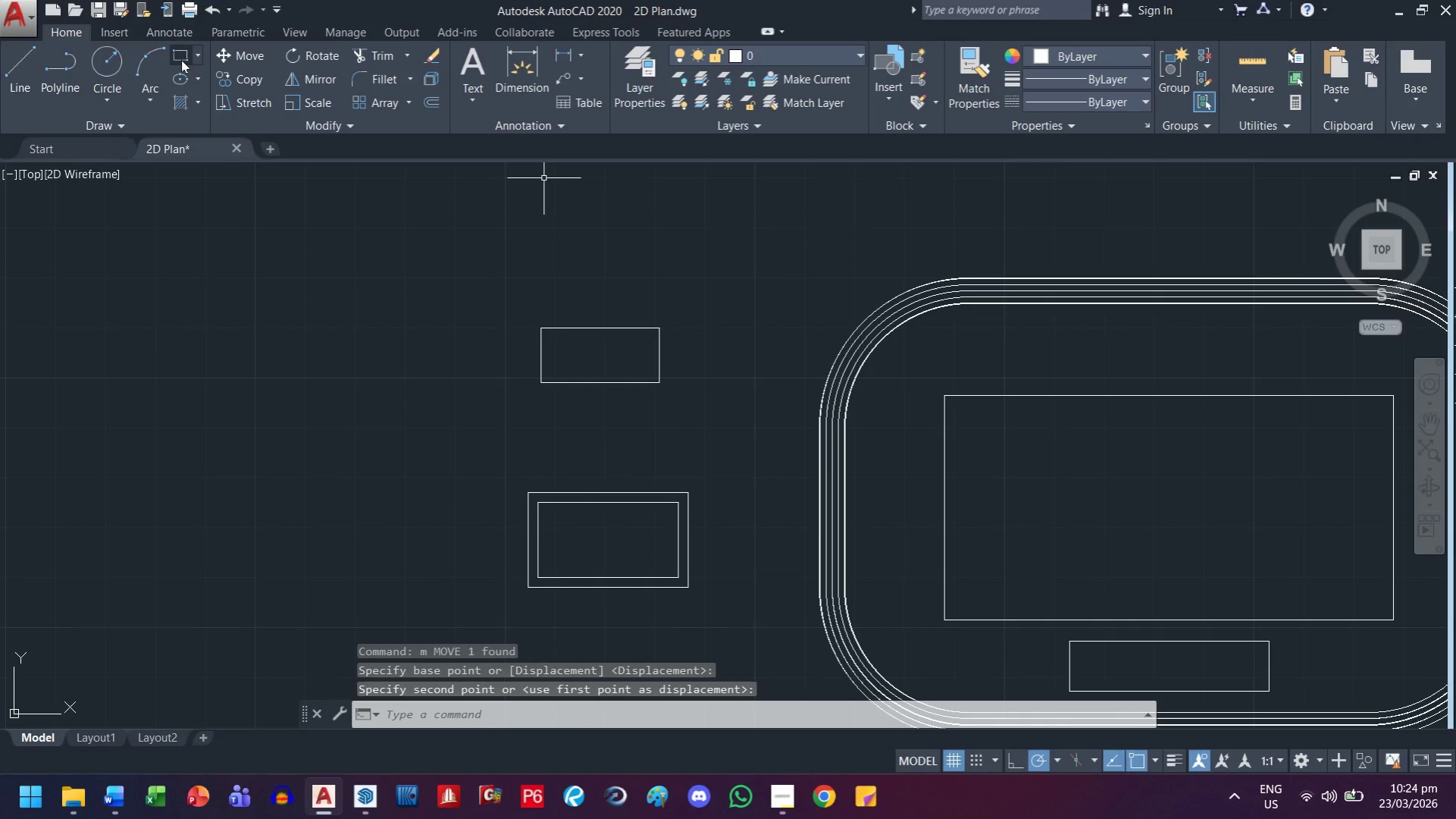 
left_click([181, 60])
 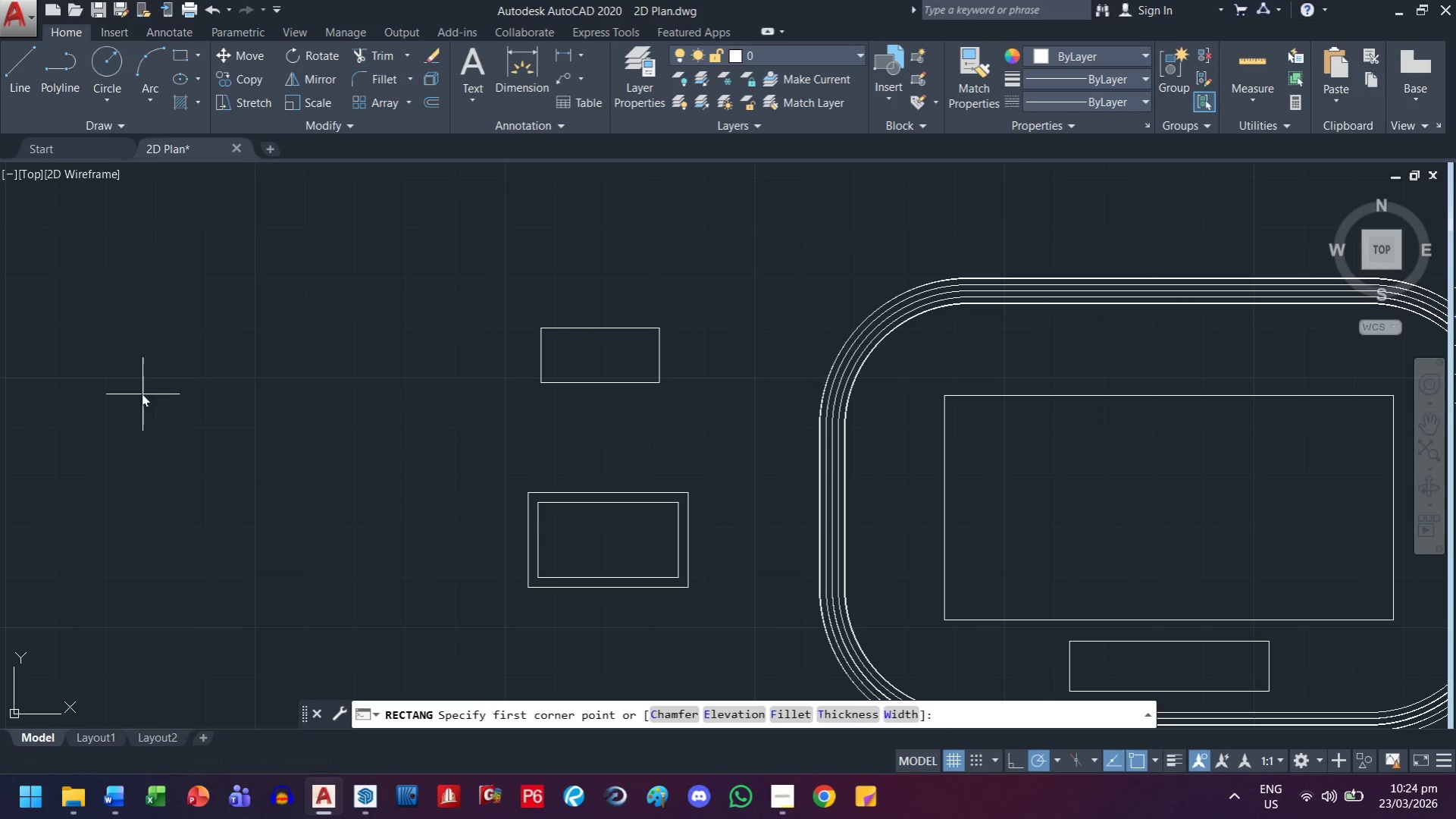 
left_click([142, 389])
 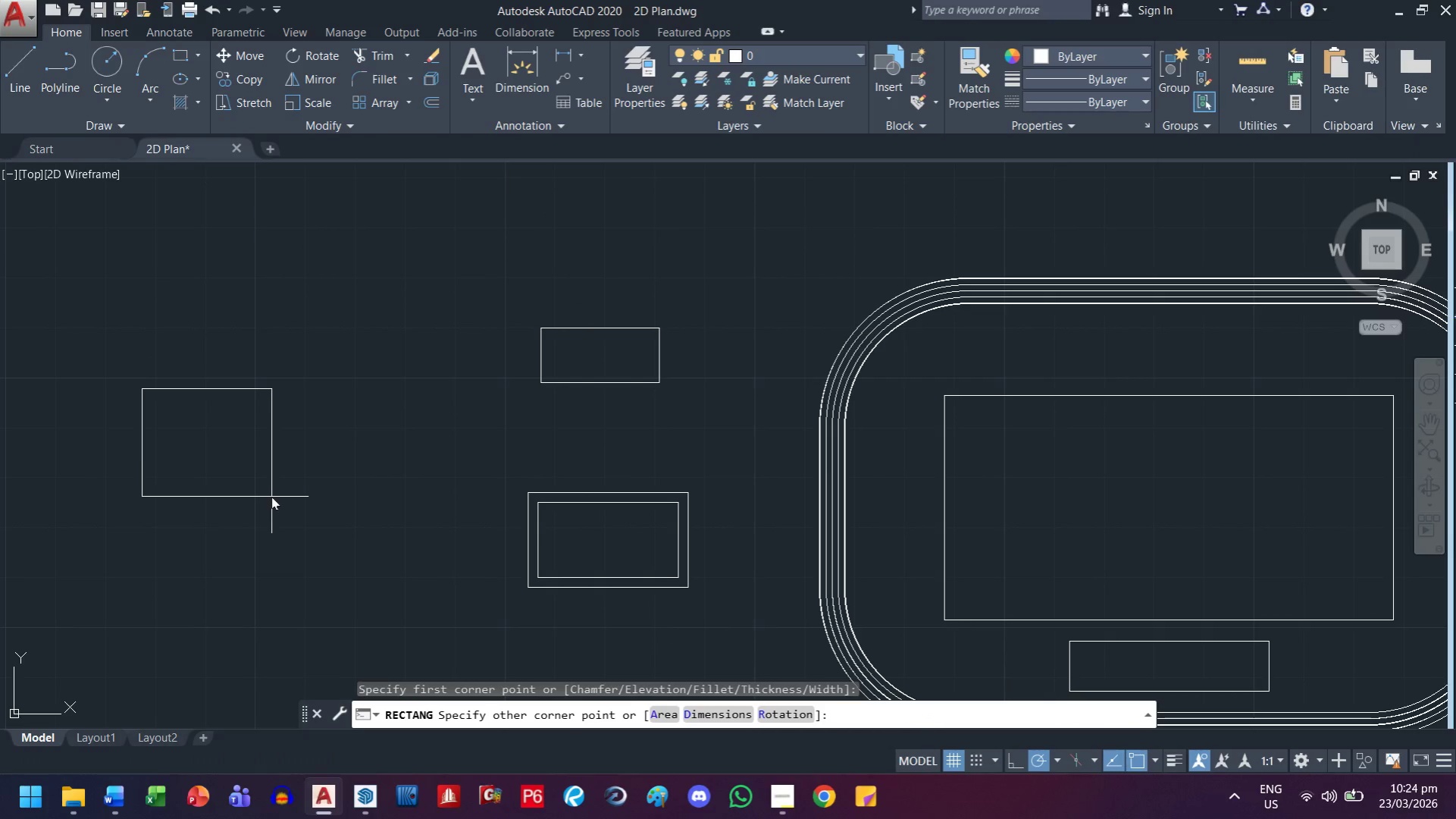 
type(d 36 18 )
 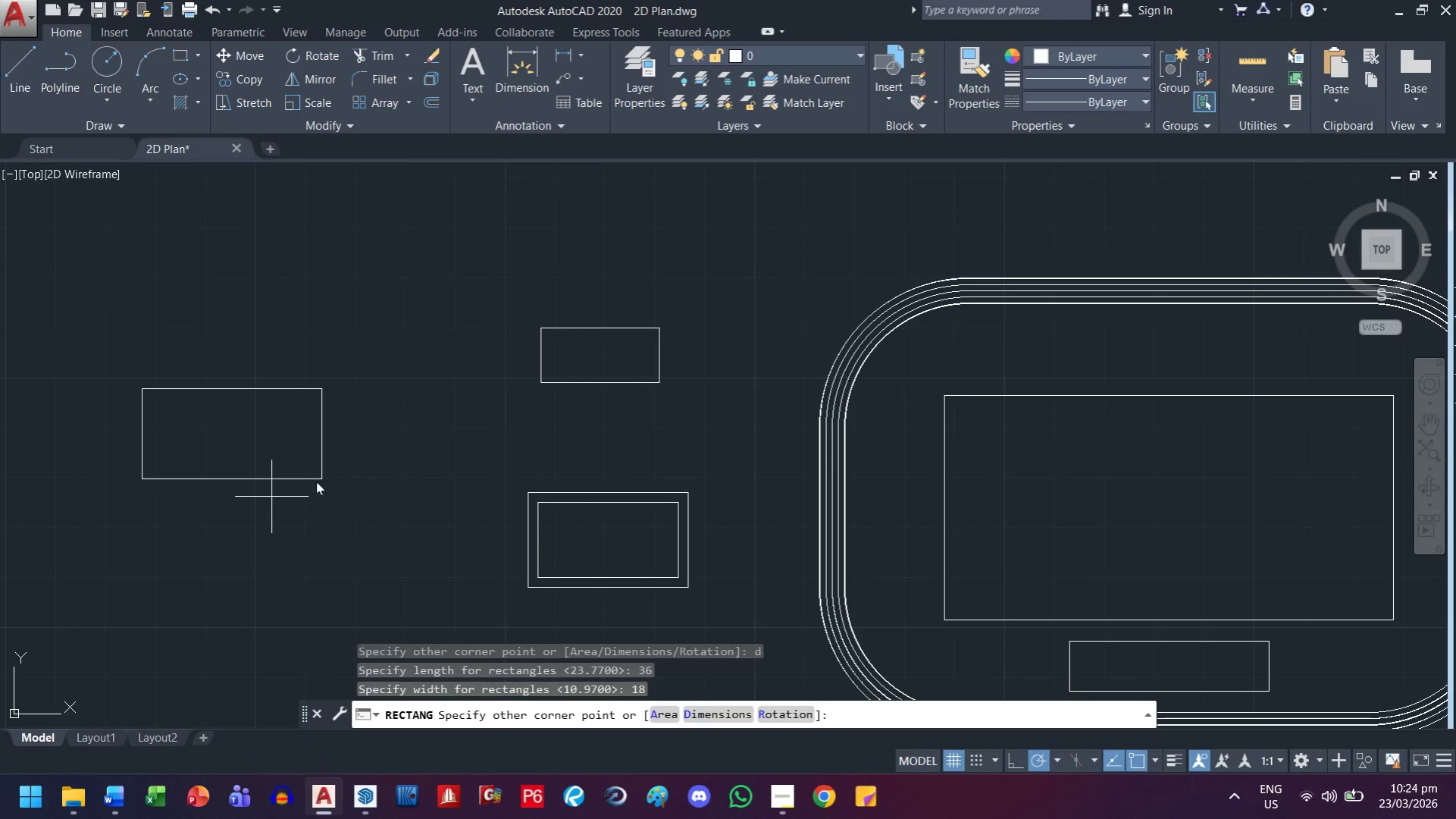 
left_click([355, 462])
 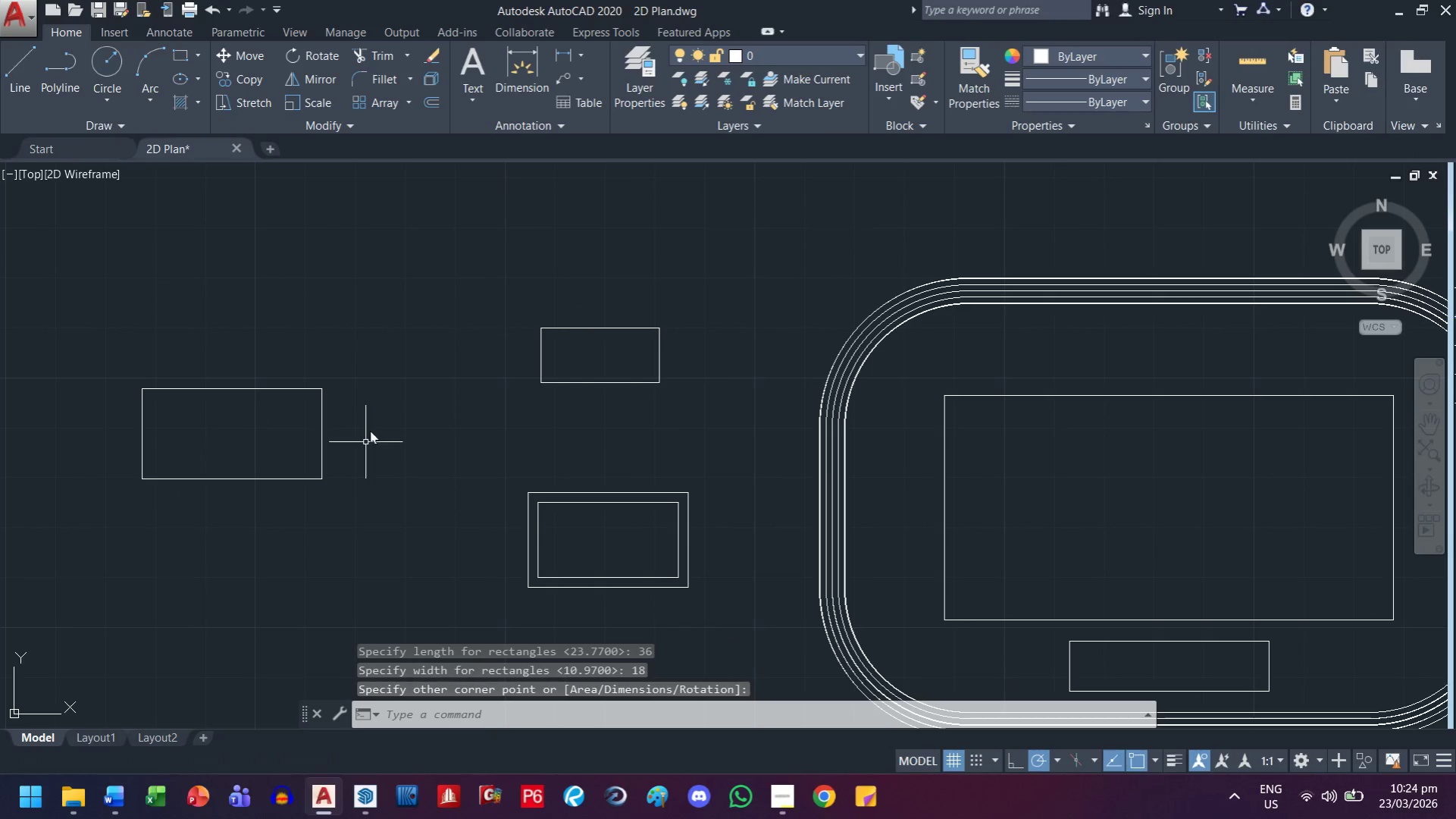 
key(Escape)
 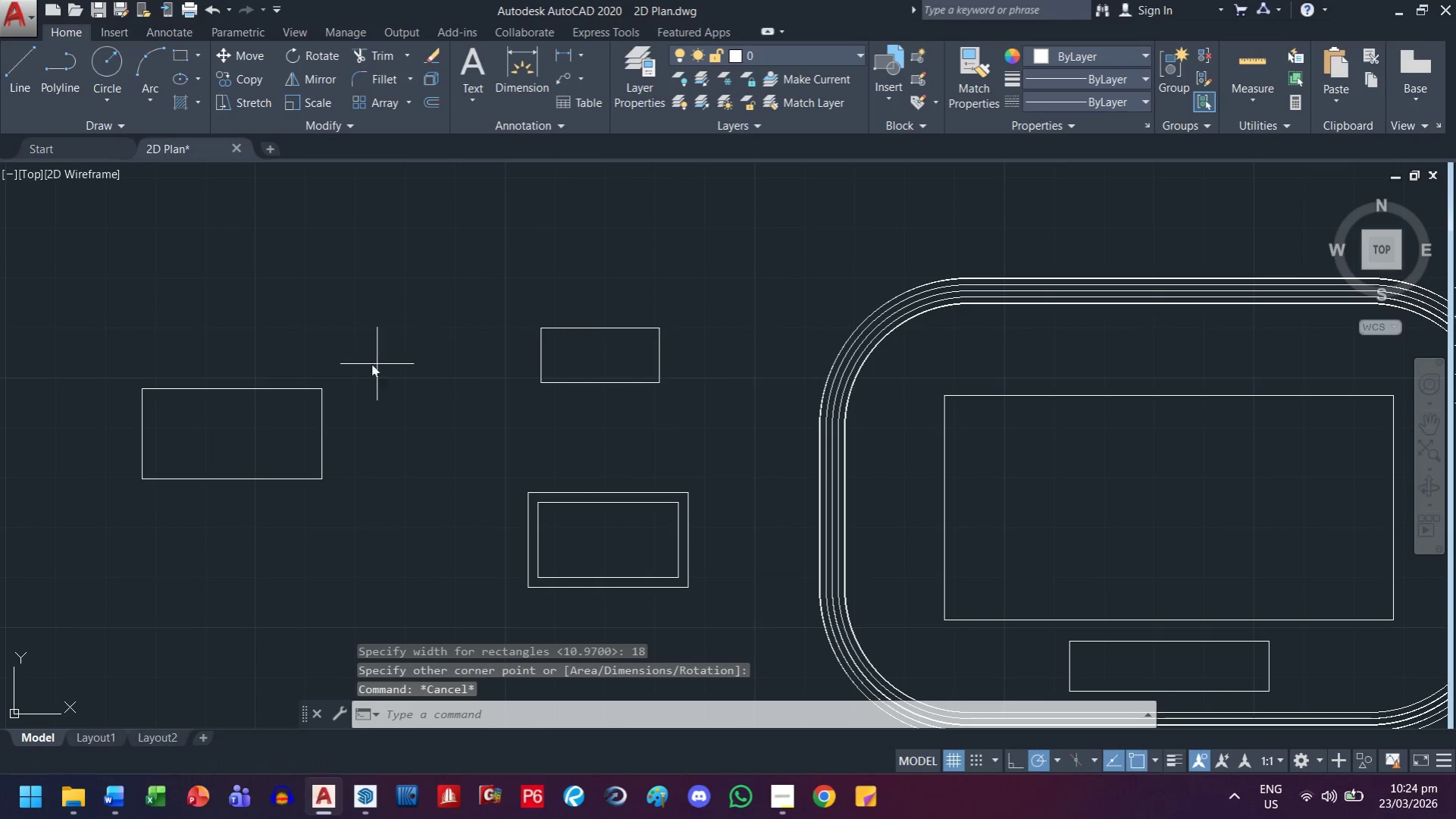 
left_click_drag(start_coordinate=[377, 364], to_coordinate=[335, 380])
 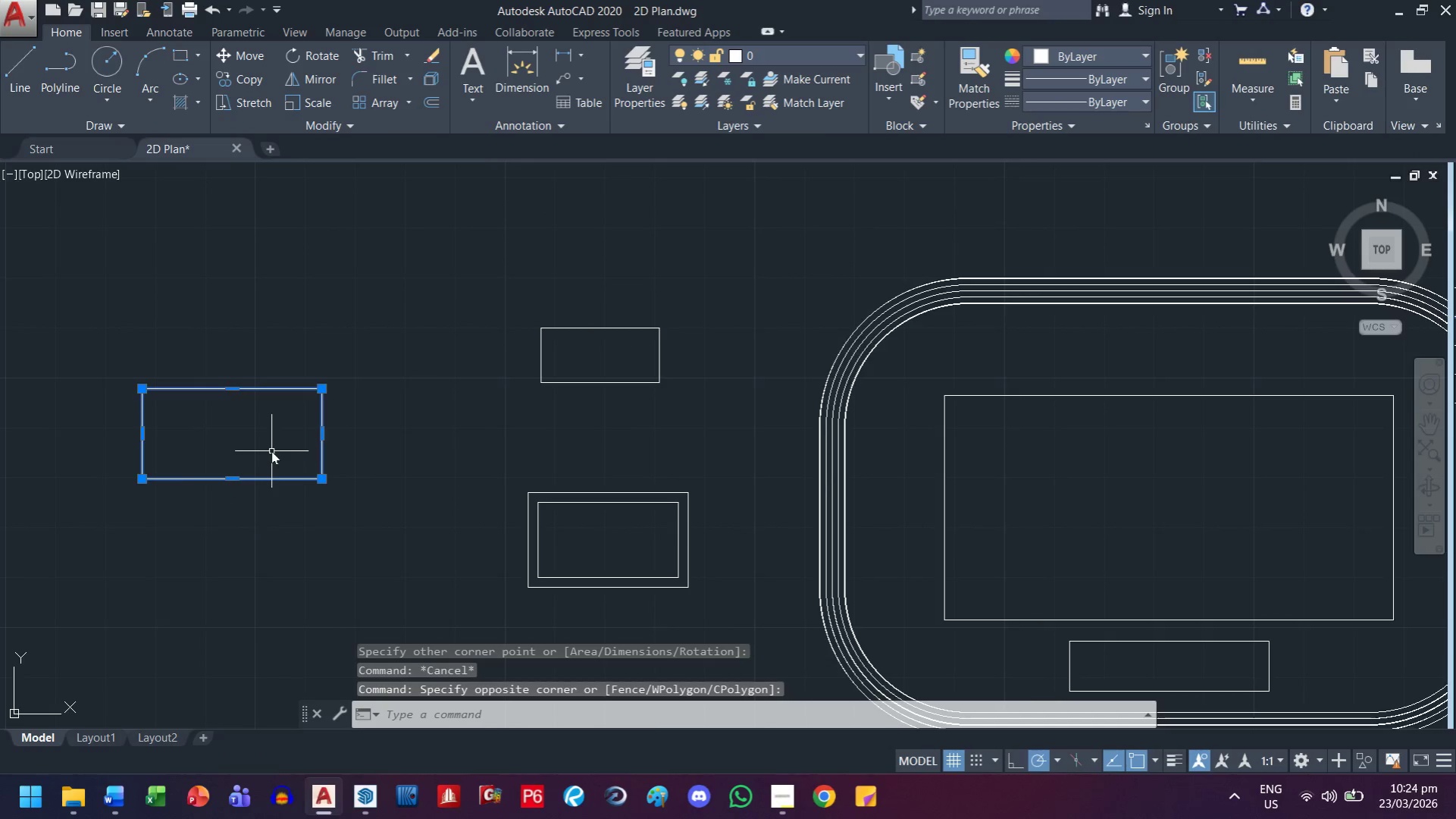 
scroll: coordinate [271, 451], scroll_direction: down, amount: 1.0
 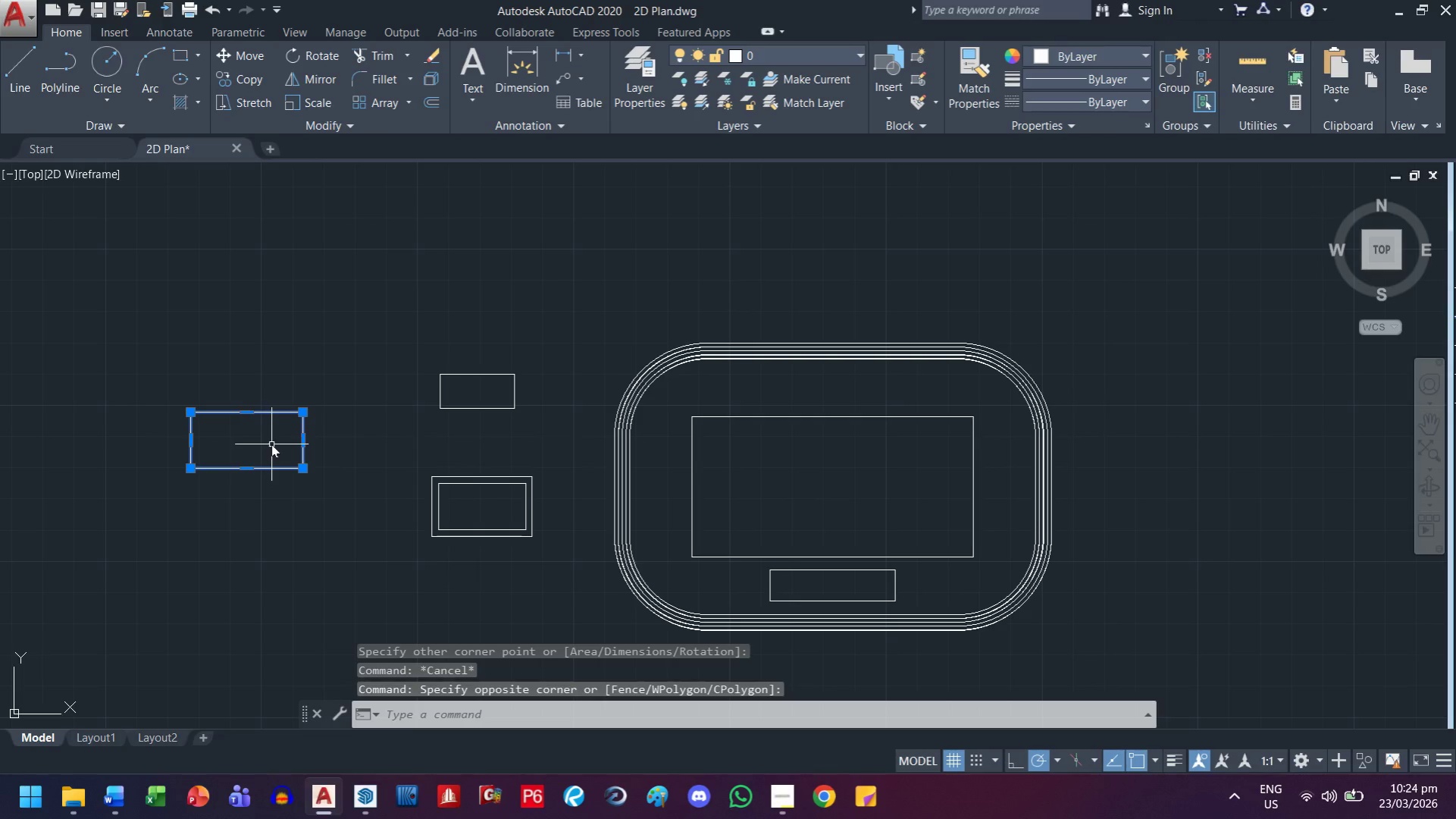 
key(M)
 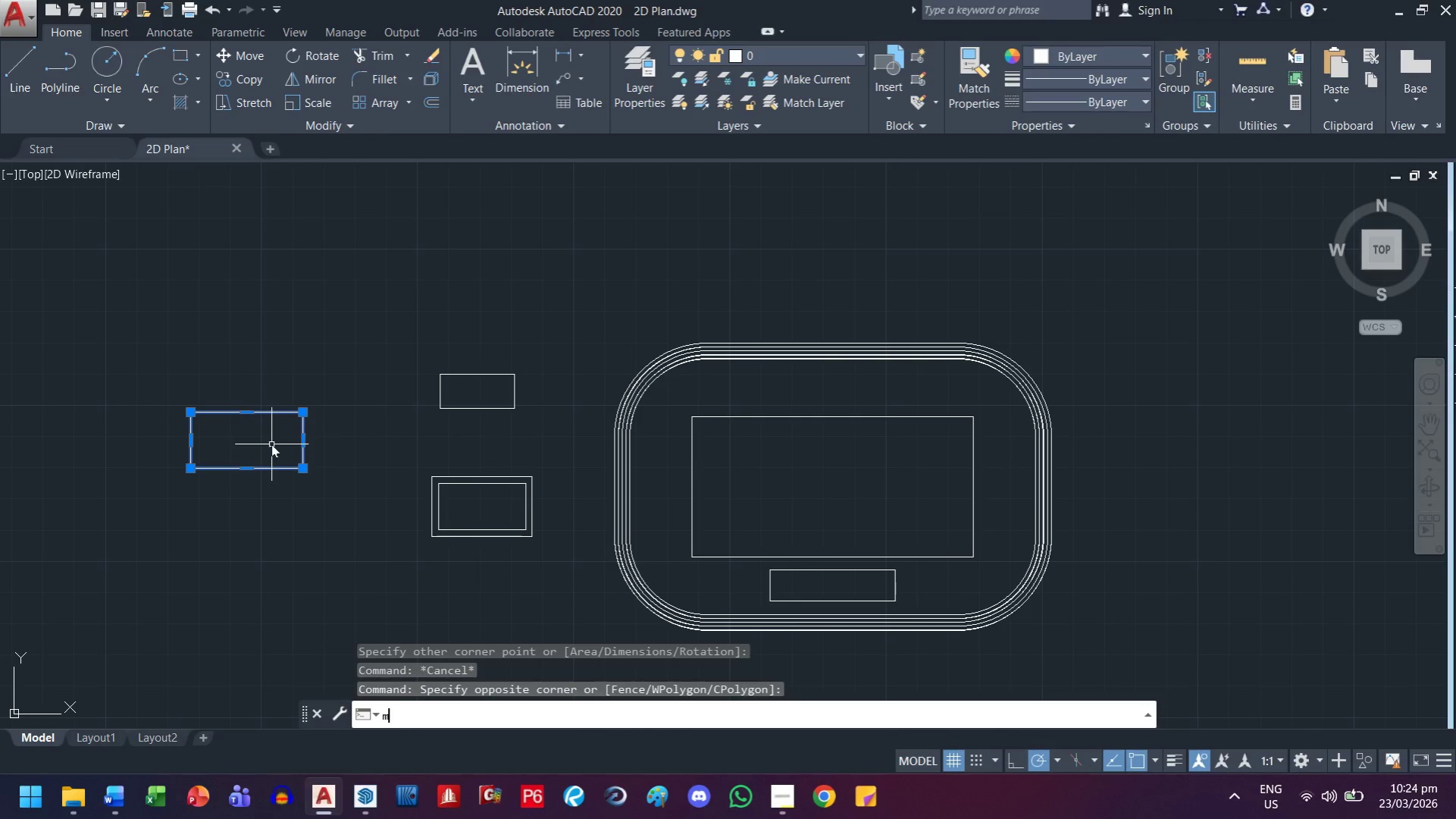 
key(Space)
 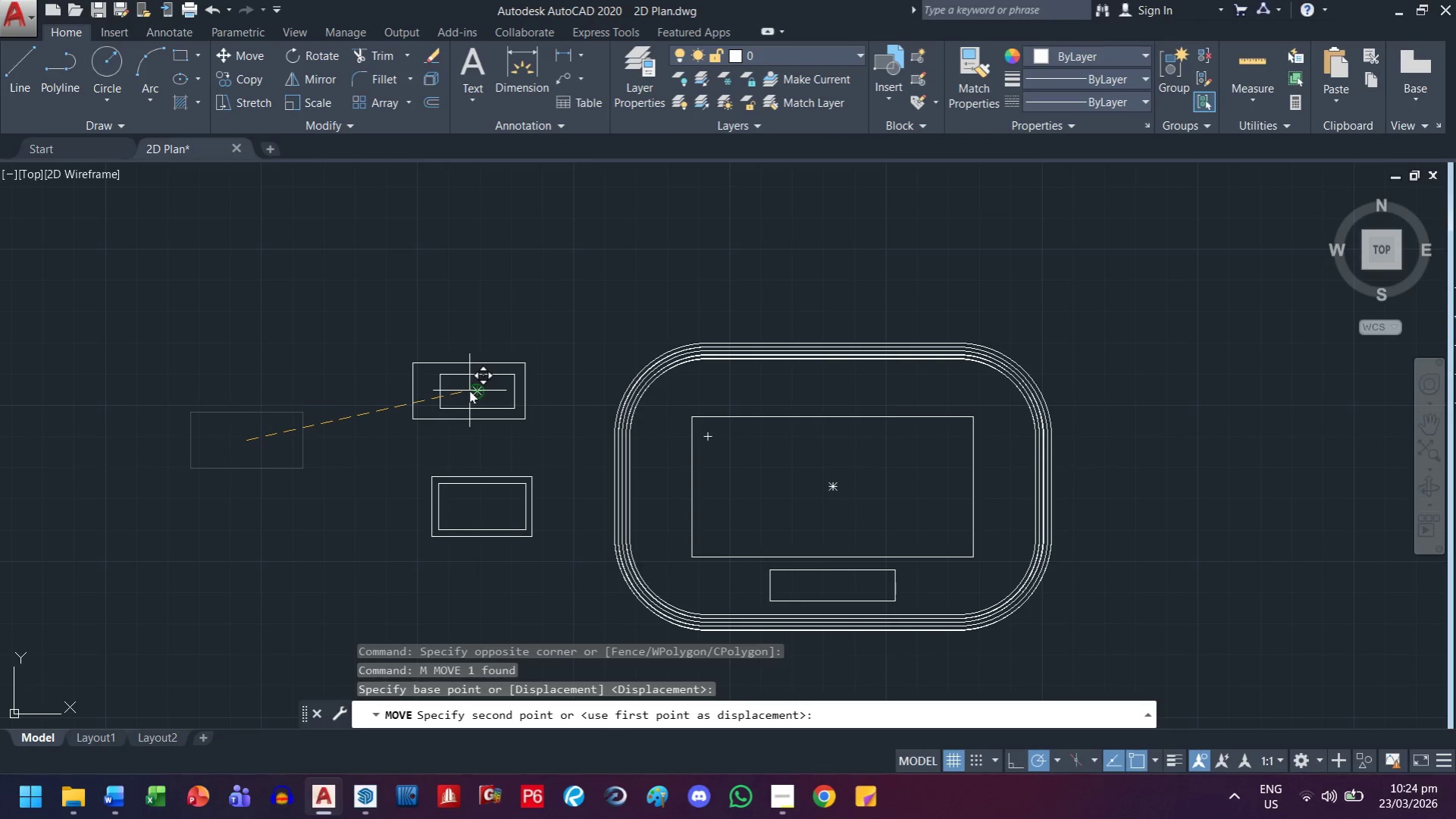 
left_click([475, 391])
 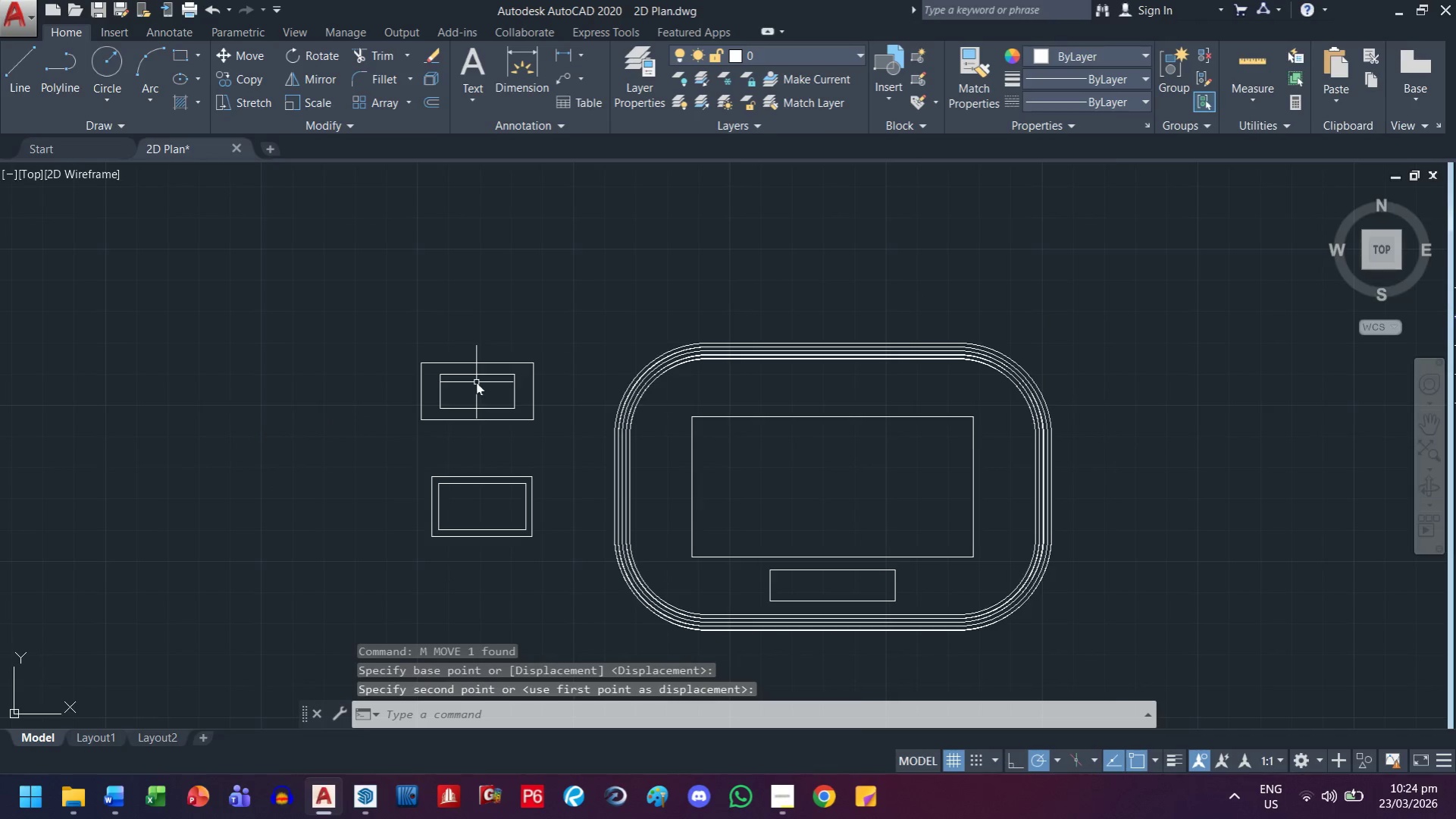 
scroll: coordinate [476, 384], scroll_direction: up, amount: 3.0
 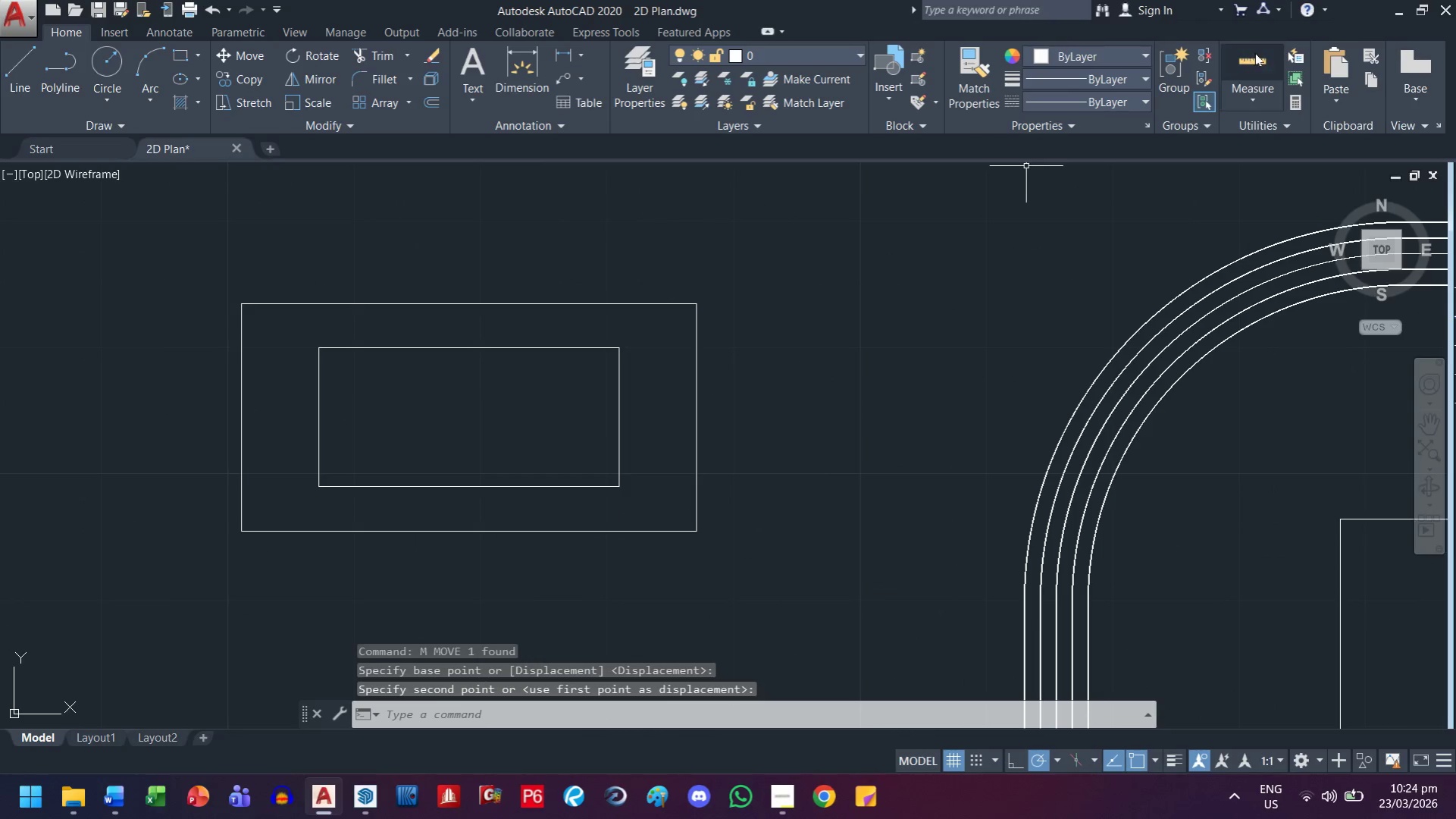 
left_click_drag(start_coordinate=[1257, 55], to_coordinate=[1255, 60])
 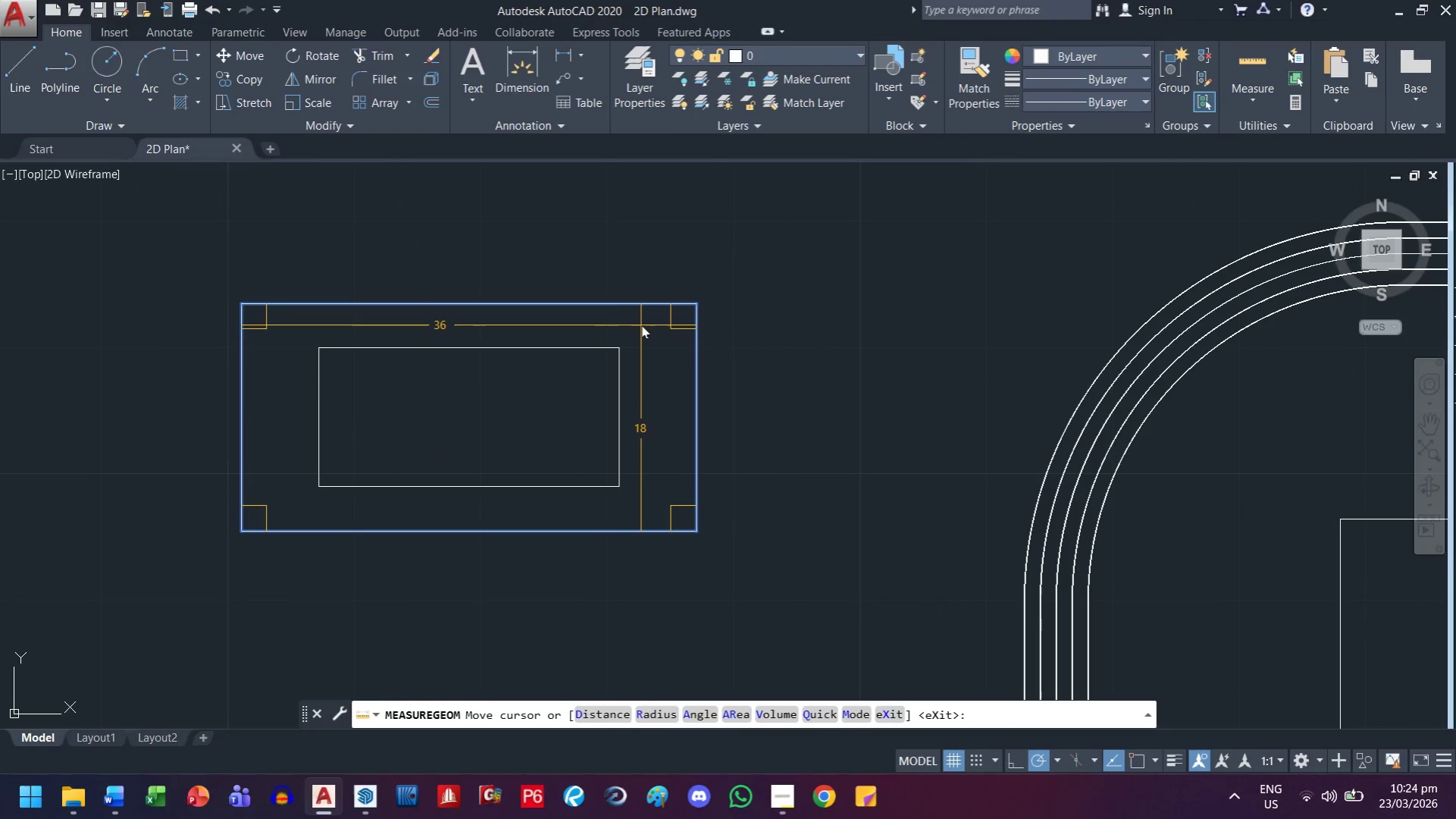 
scroll: coordinate [640, 329], scroll_direction: down, amount: 1.0
 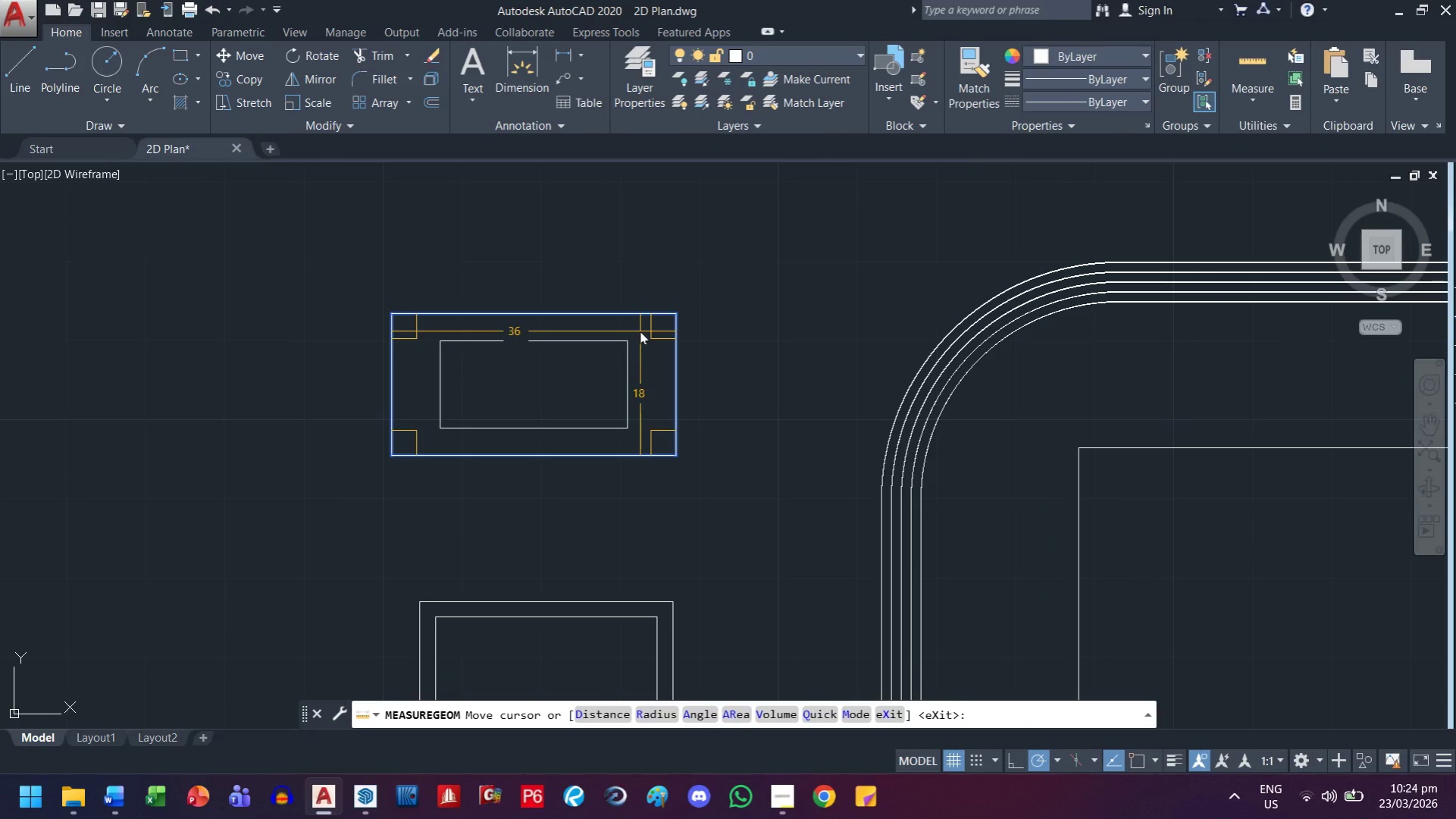 
key(Escape)
 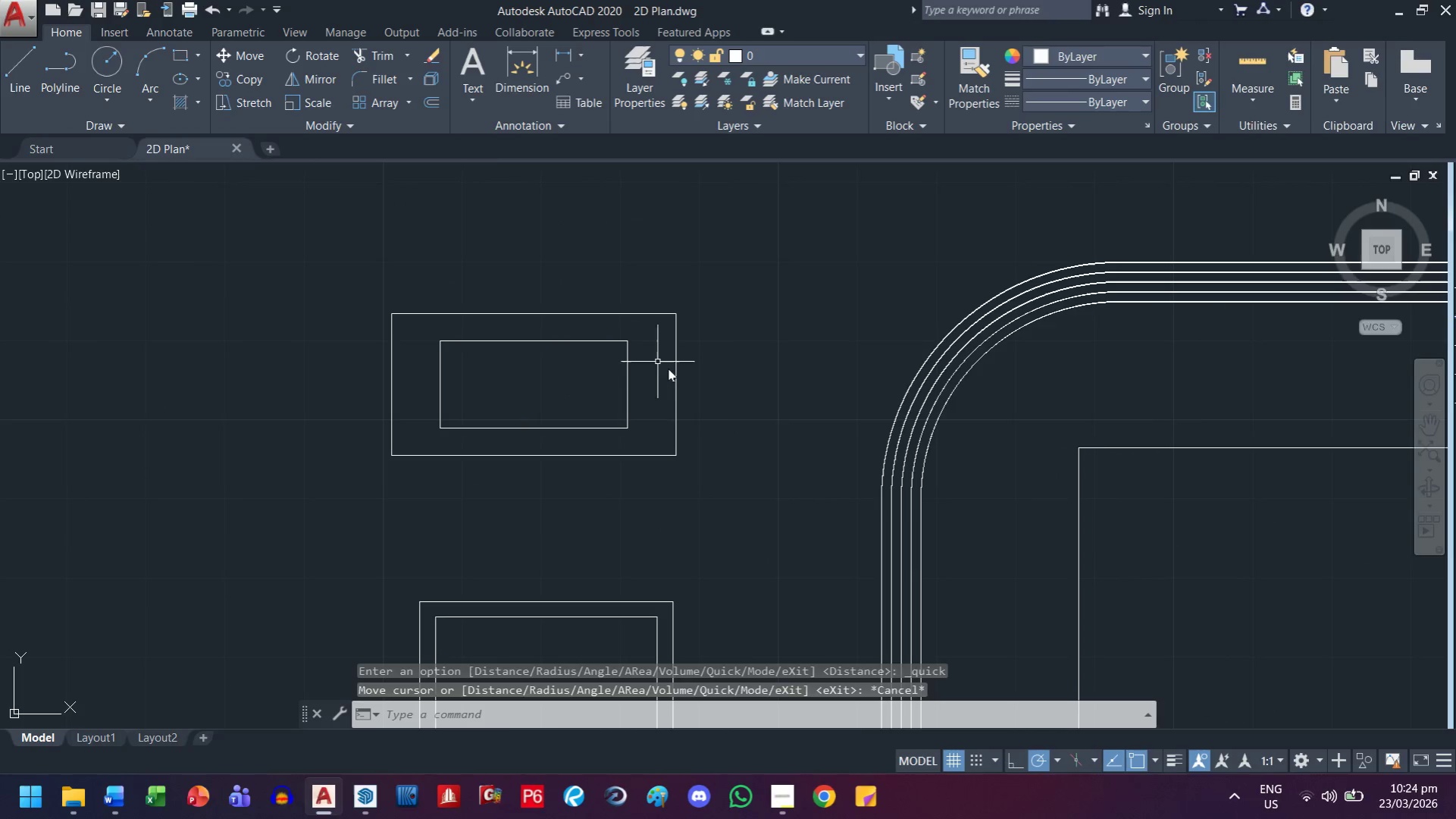 
key(Escape)
 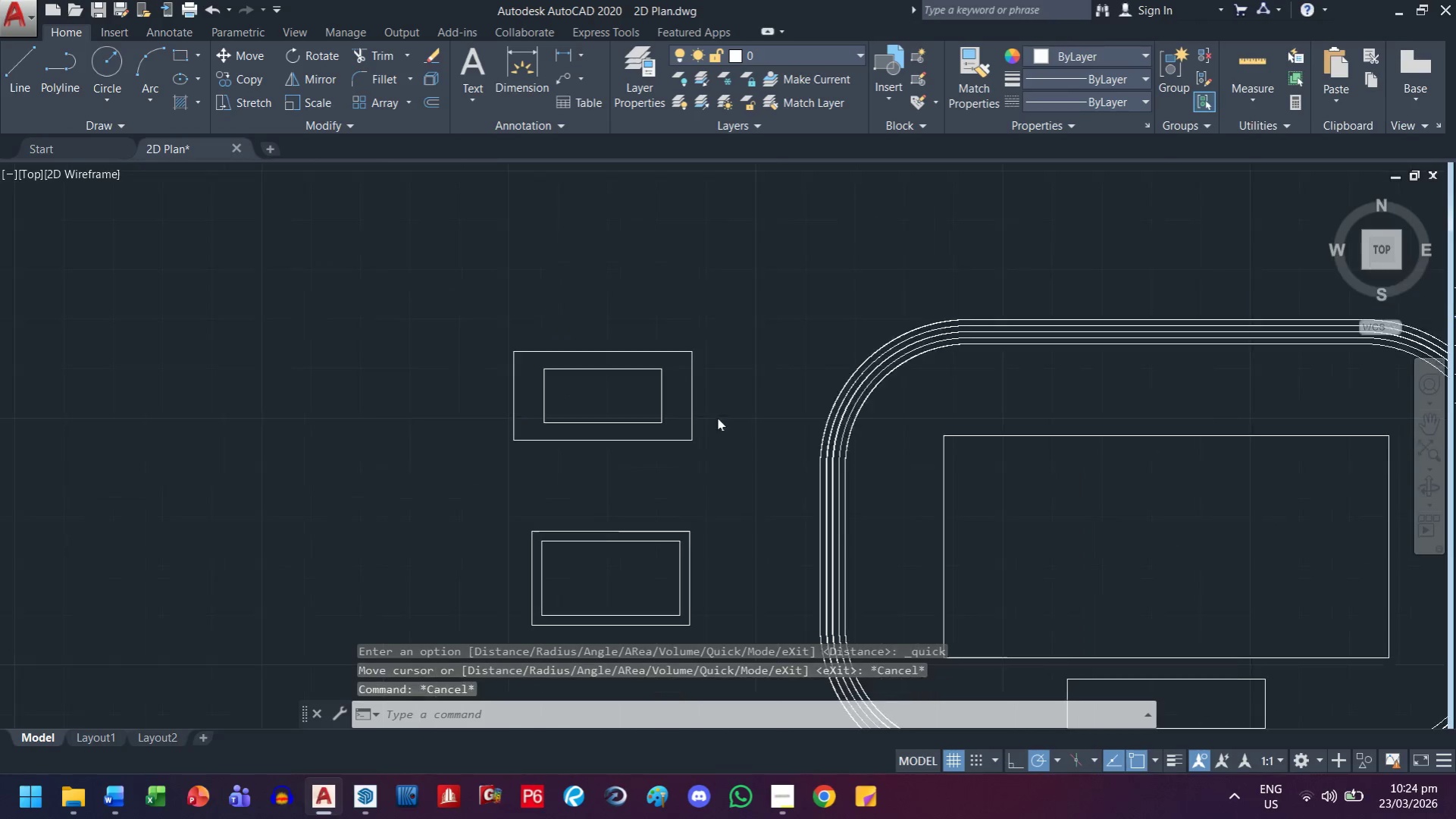 
scroll: coordinate [717, 420], scroll_direction: down, amount: 2.0
 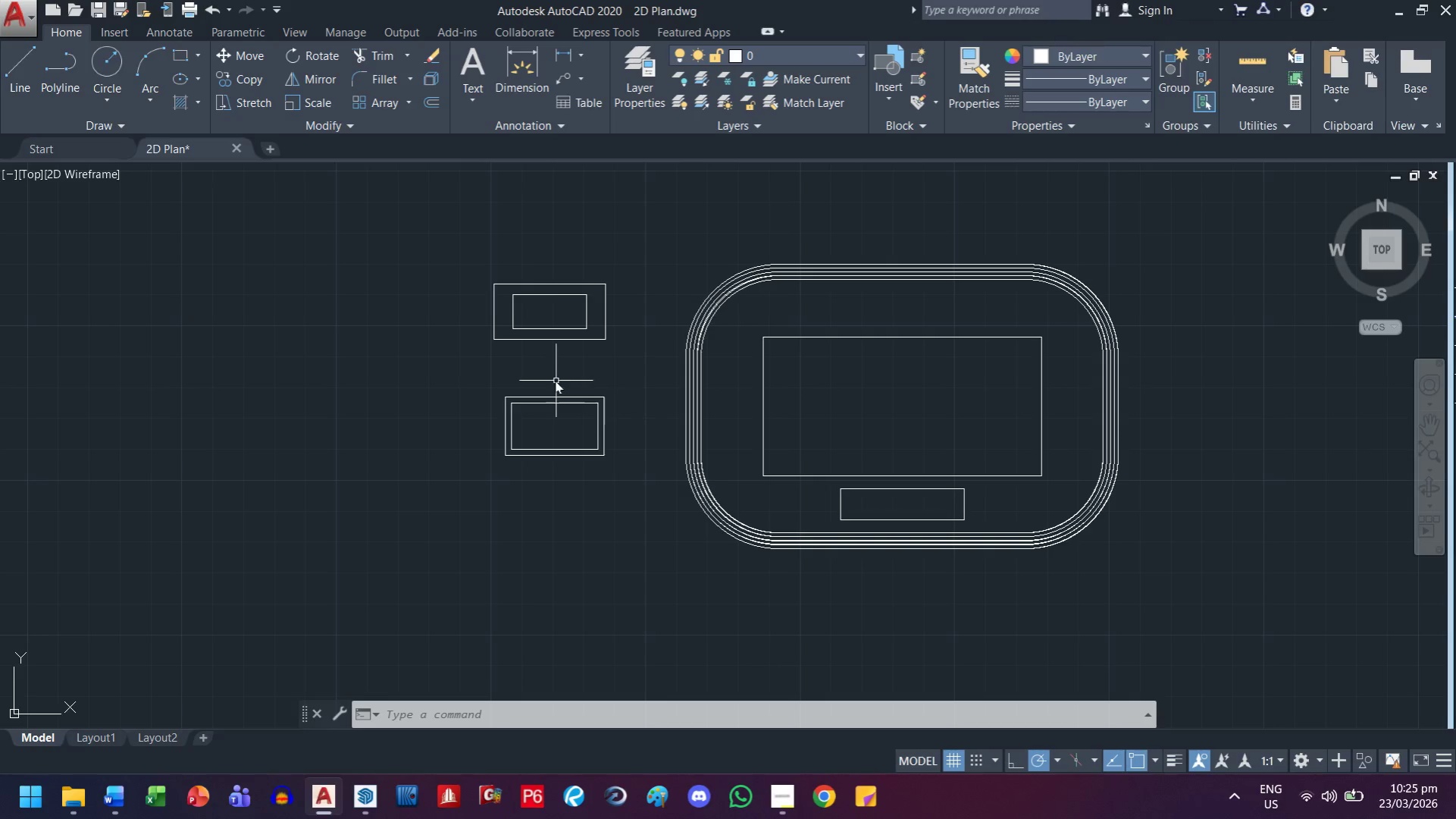 
wait(20.42)
 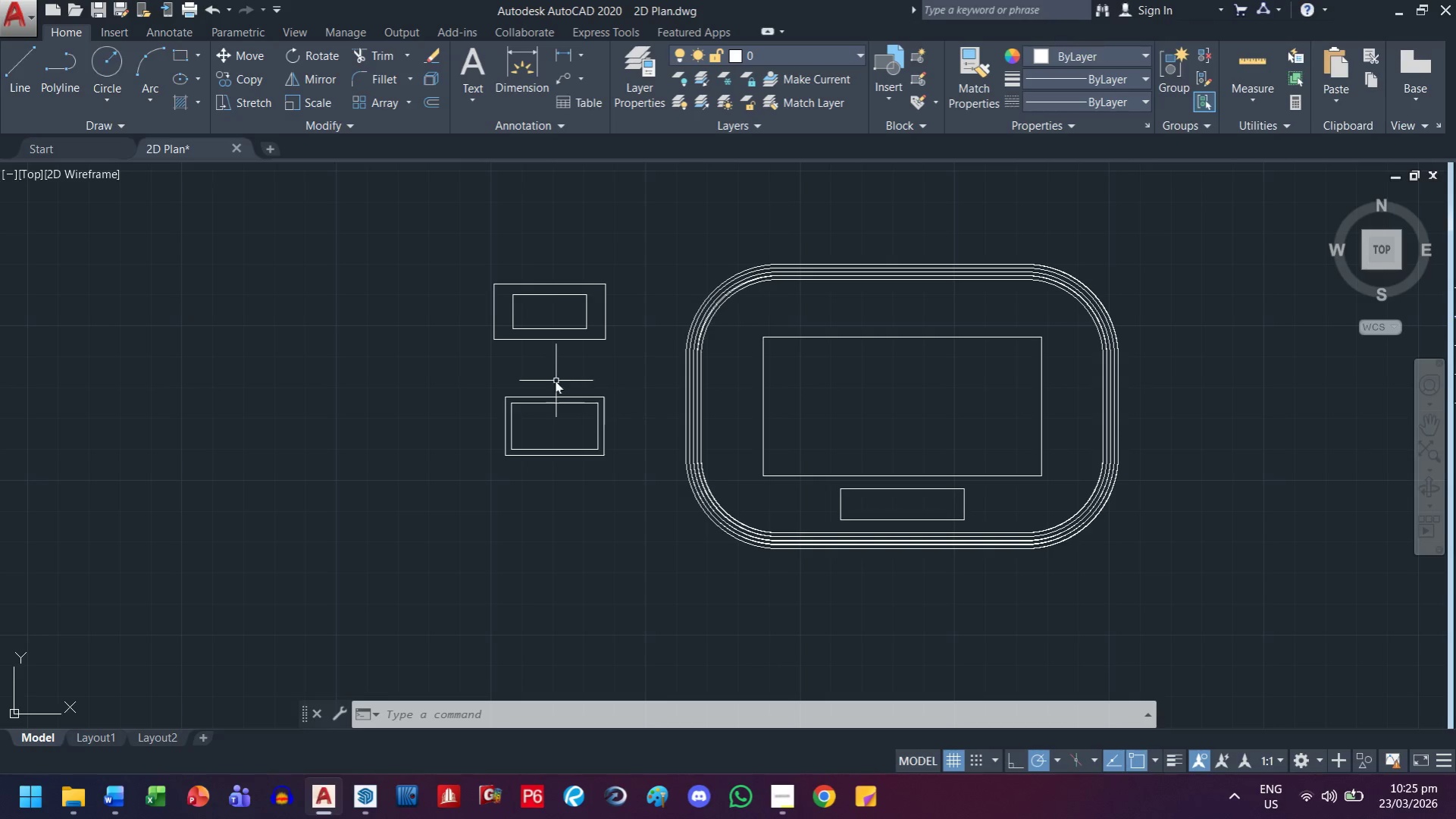 
left_click([122, 794])
 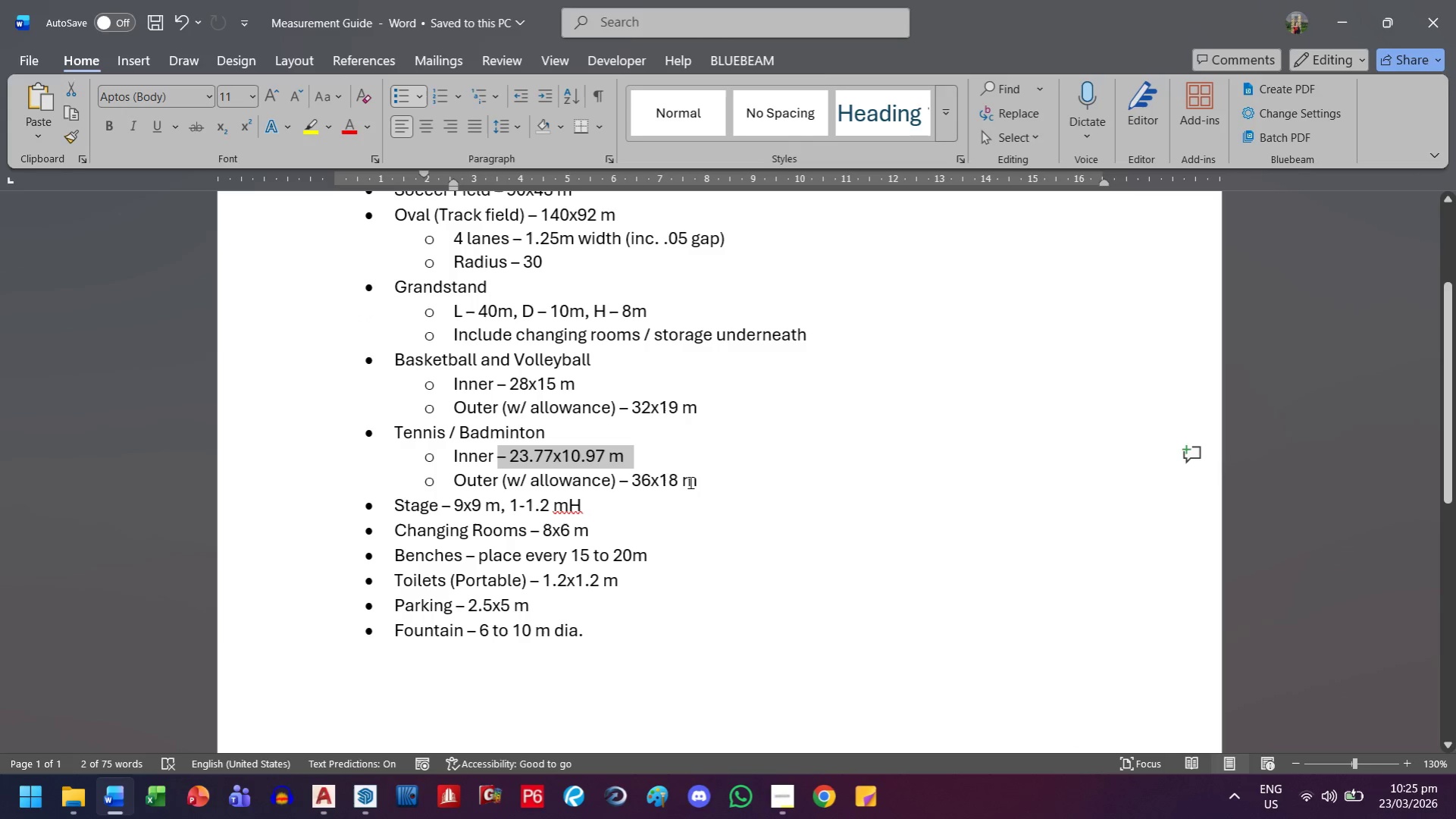 
left_click_drag(start_coordinate=[662, 499], to_coordinate=[487, 503])
 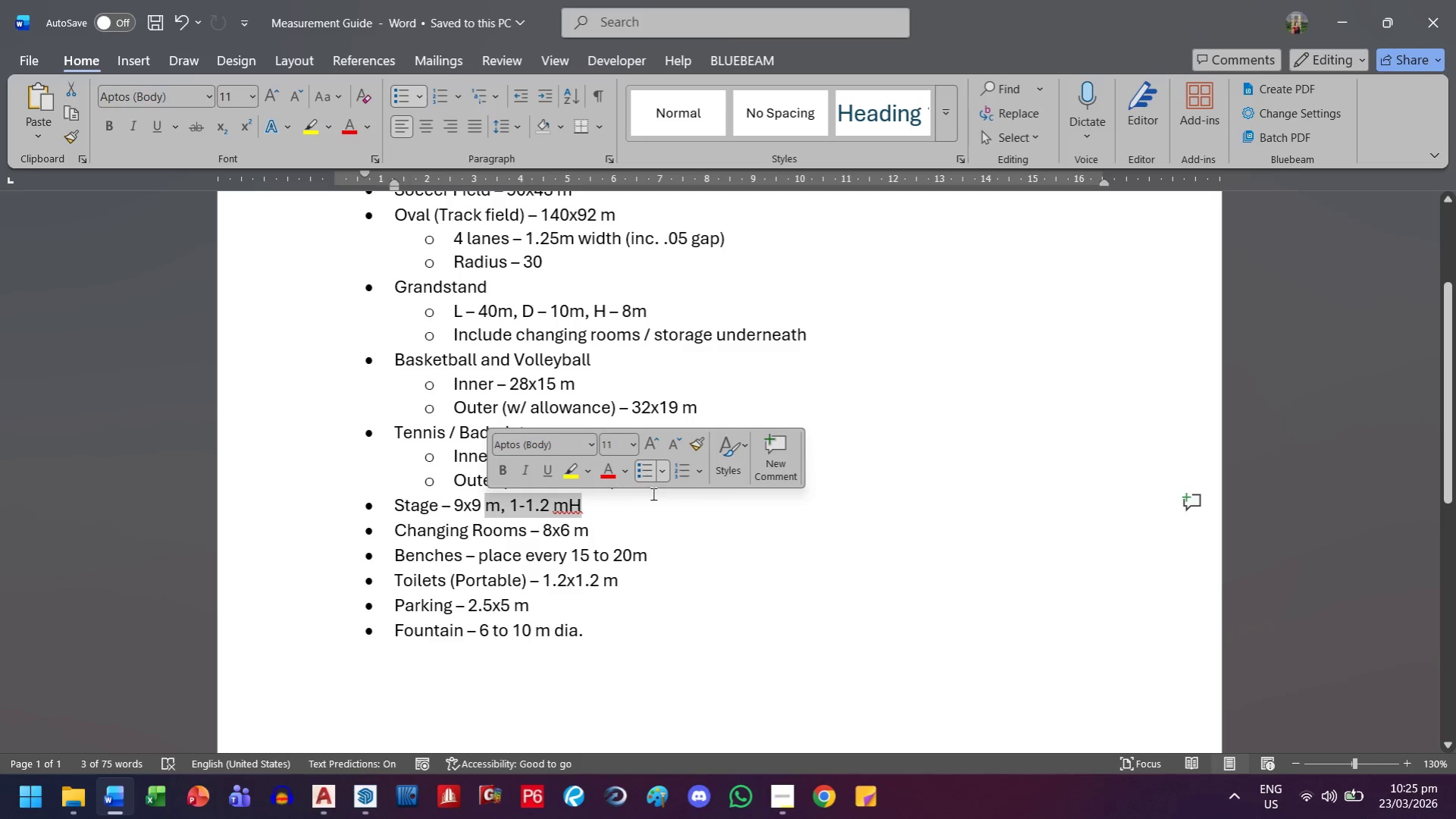 
key(Alt+AltLeft)
 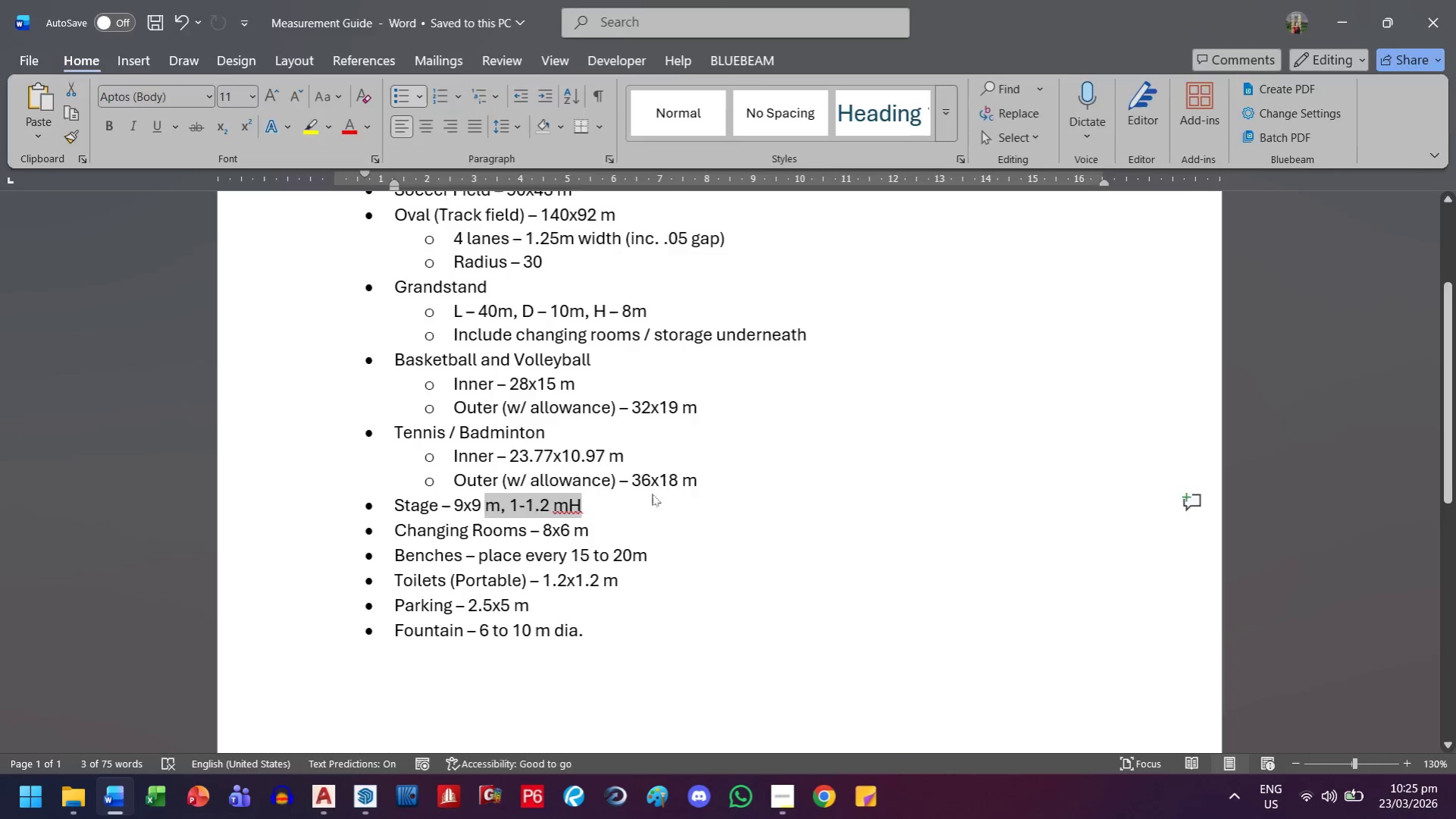 
key(Alt+Tab)
 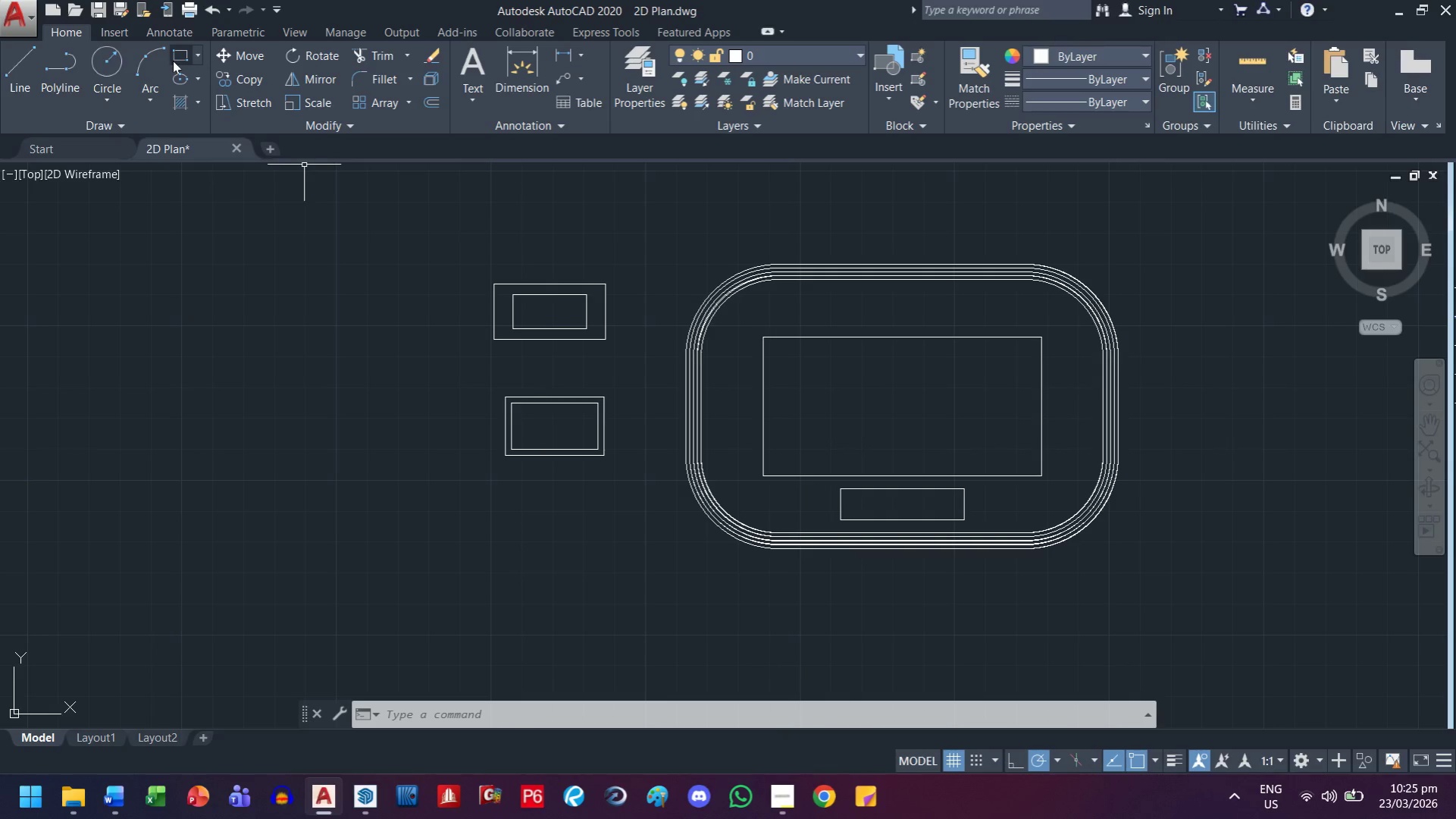 
scroll: coordinate [393, 374], scroll_direction: up, amount: 1.0
 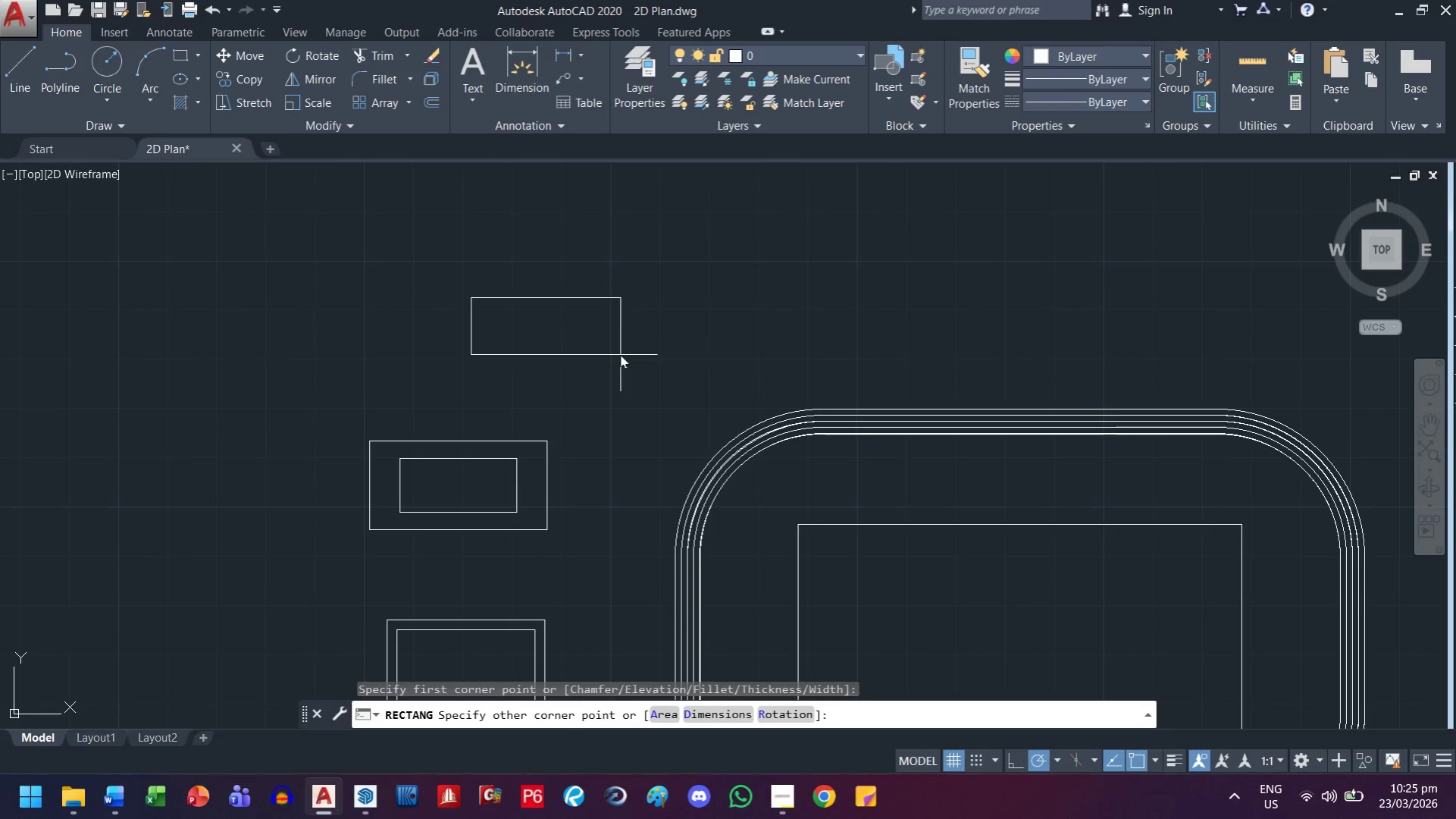 
key(D)
 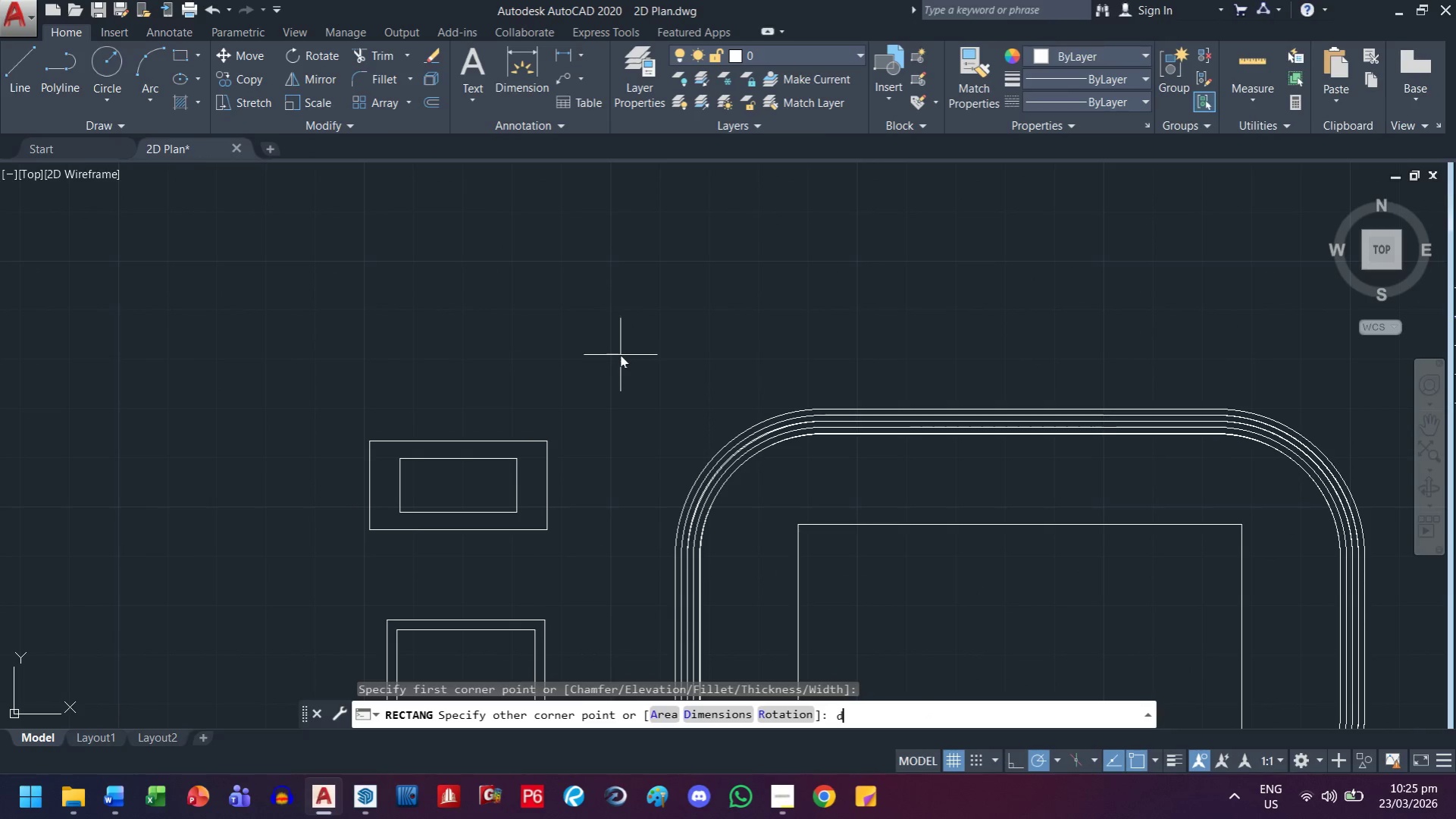 
key(Space)
 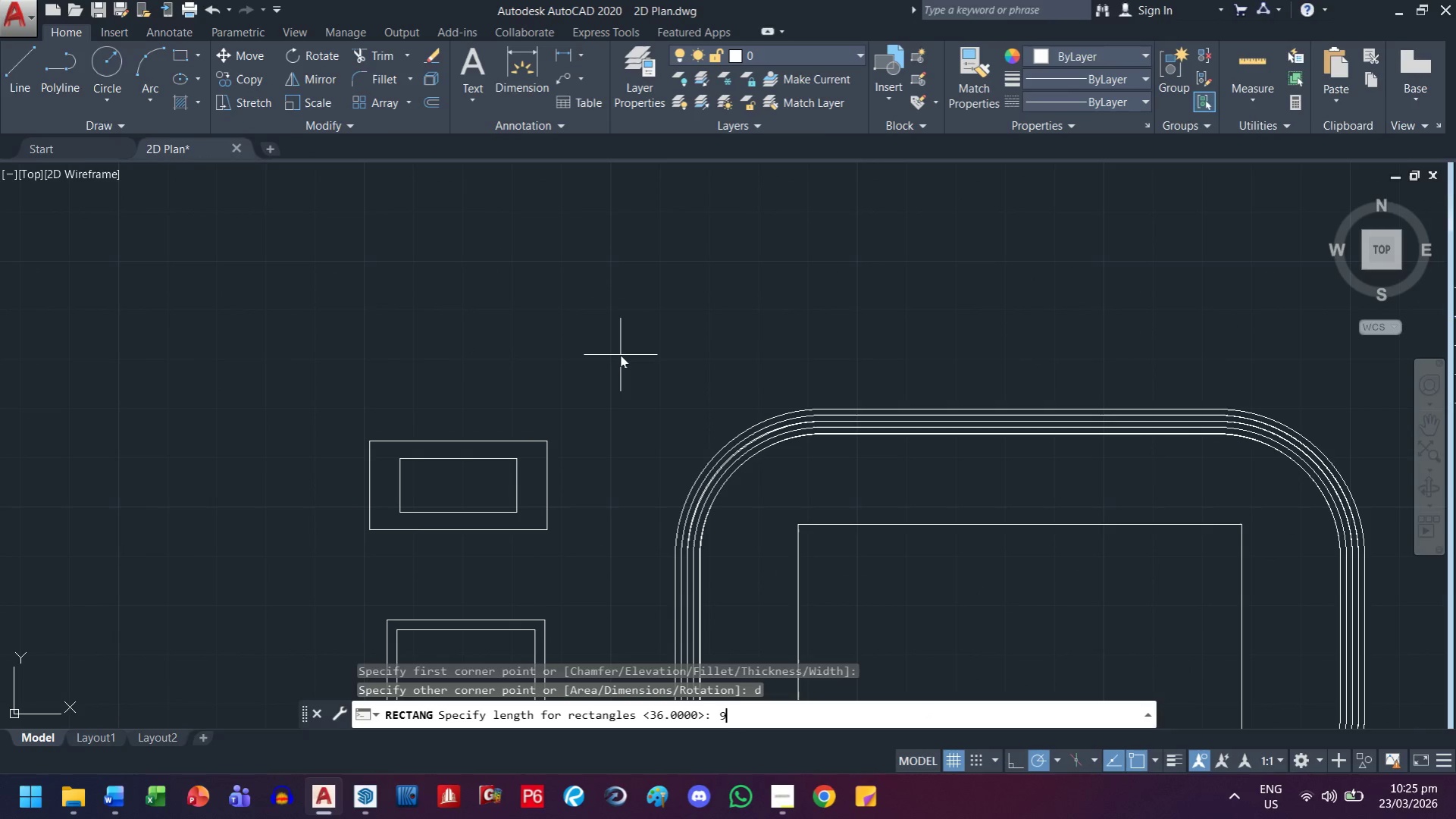 
key(9)
 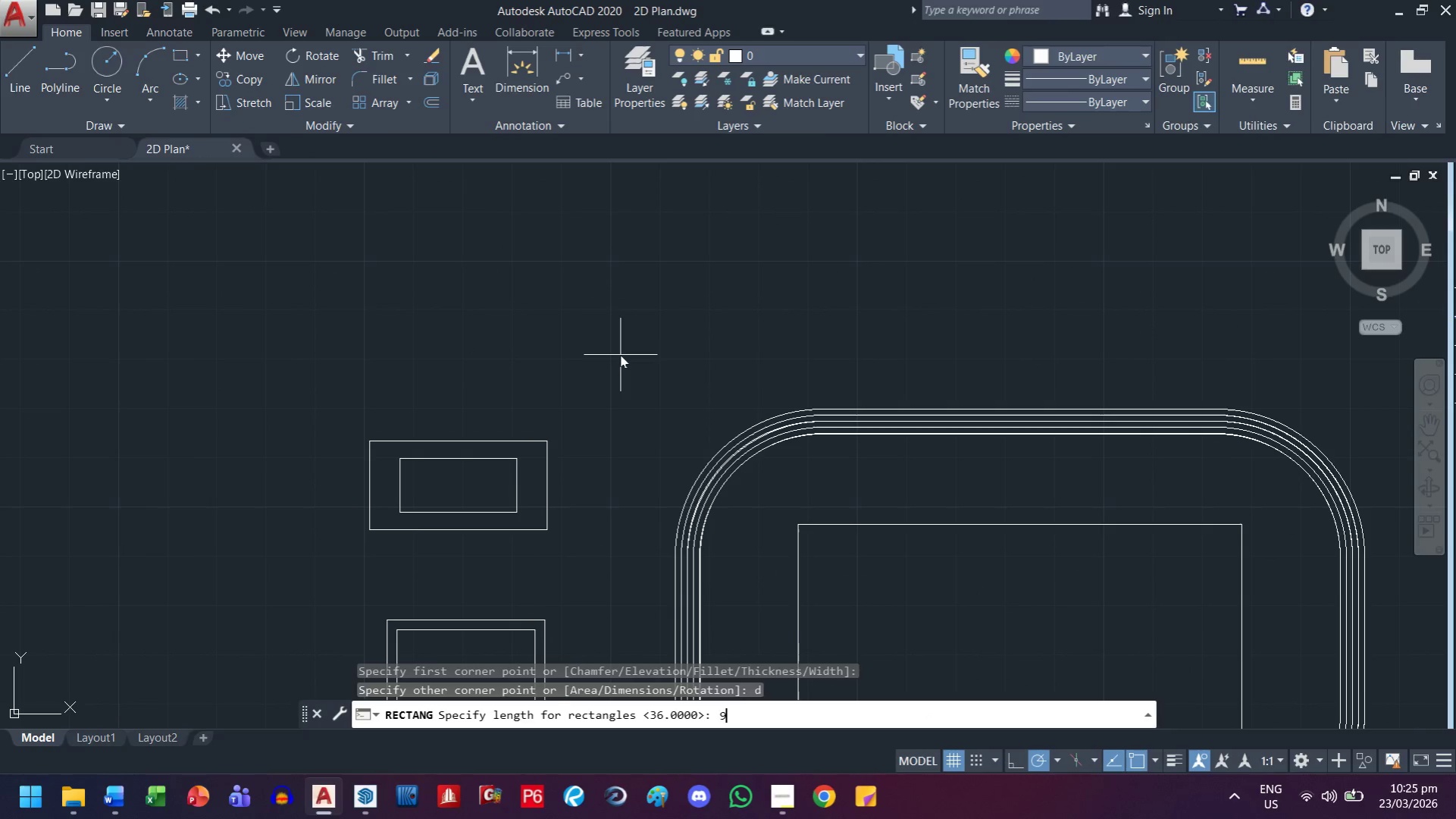 
key(Space)
 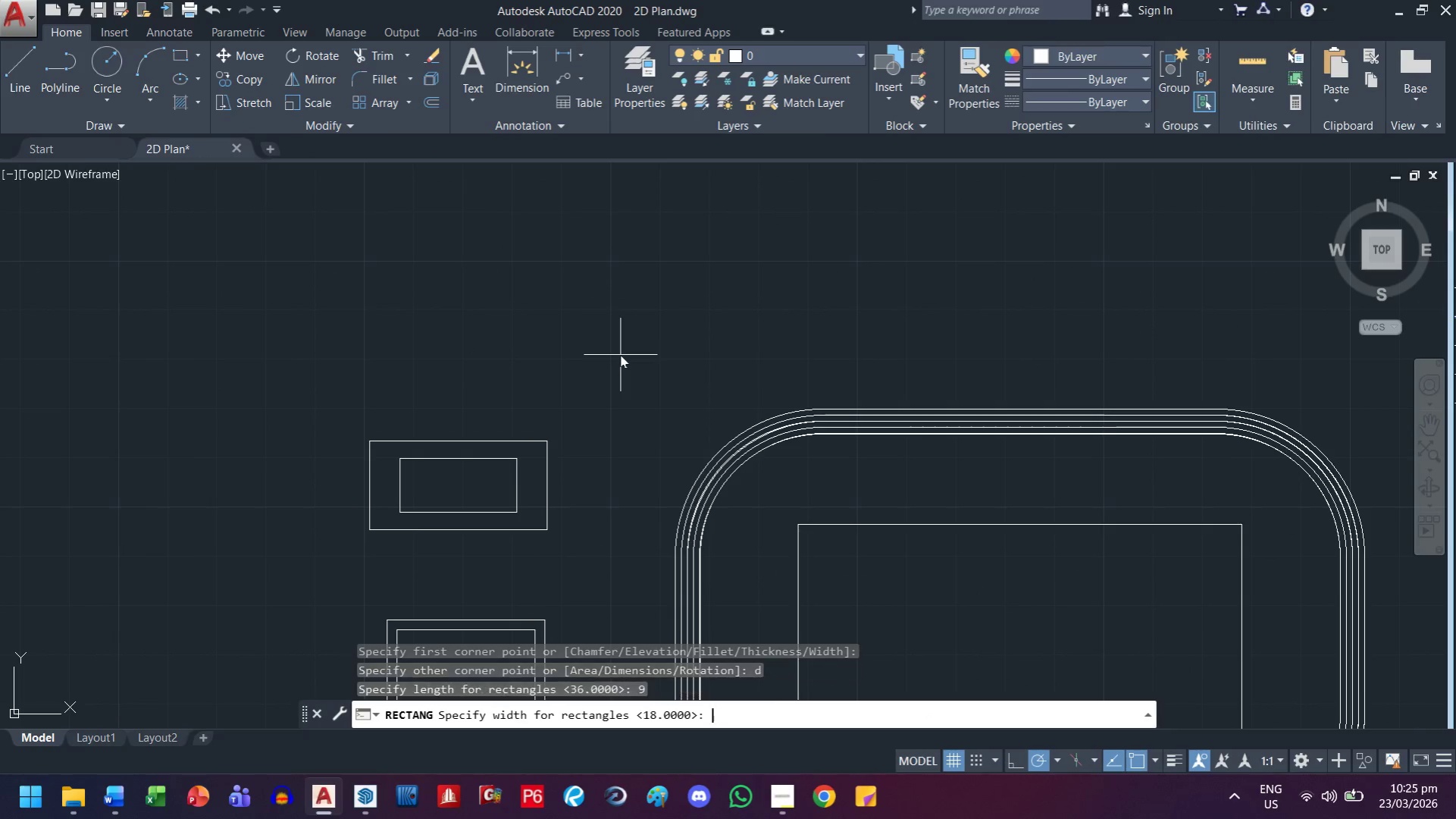 
key(9)
 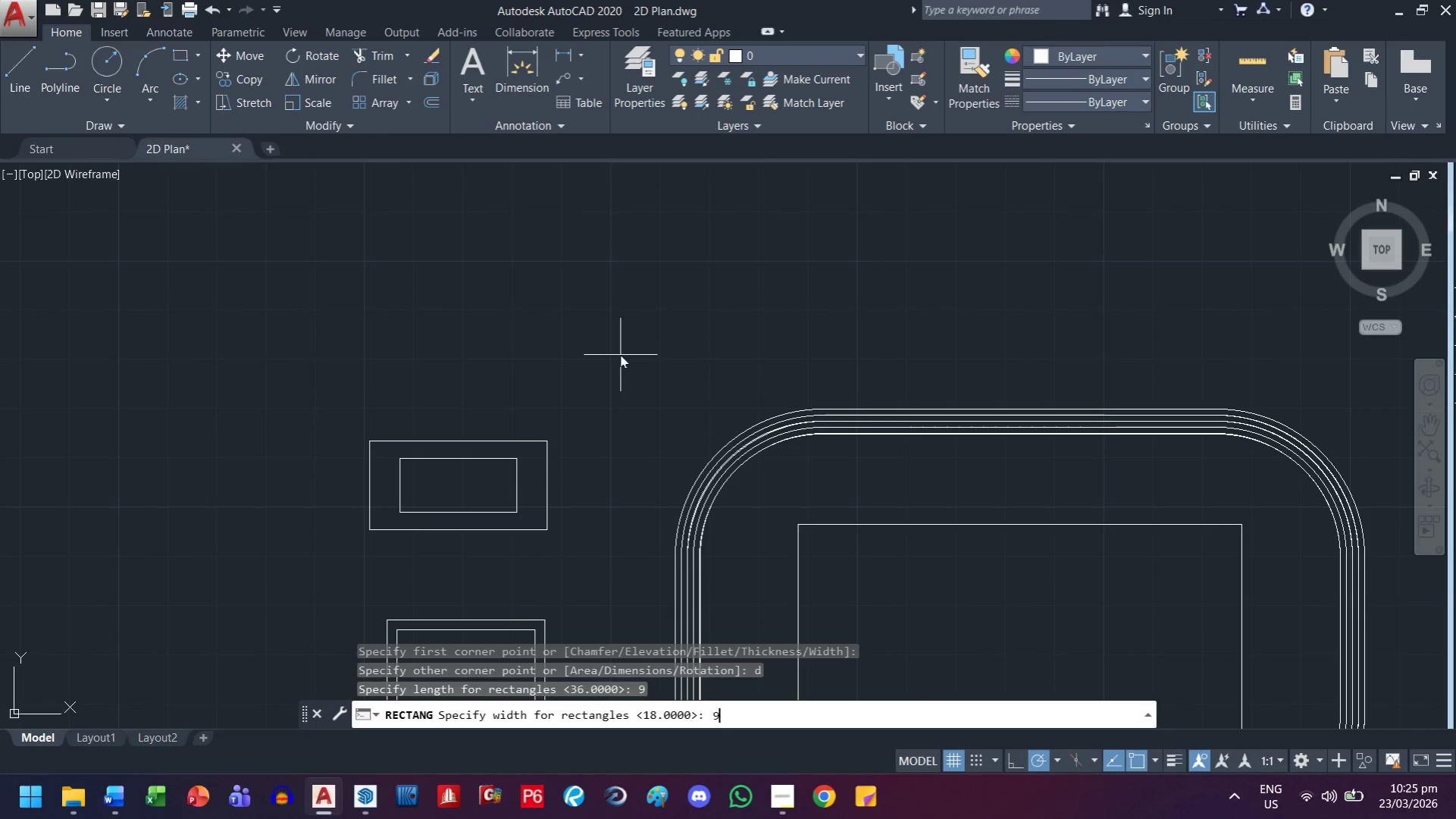 
key(Space)
 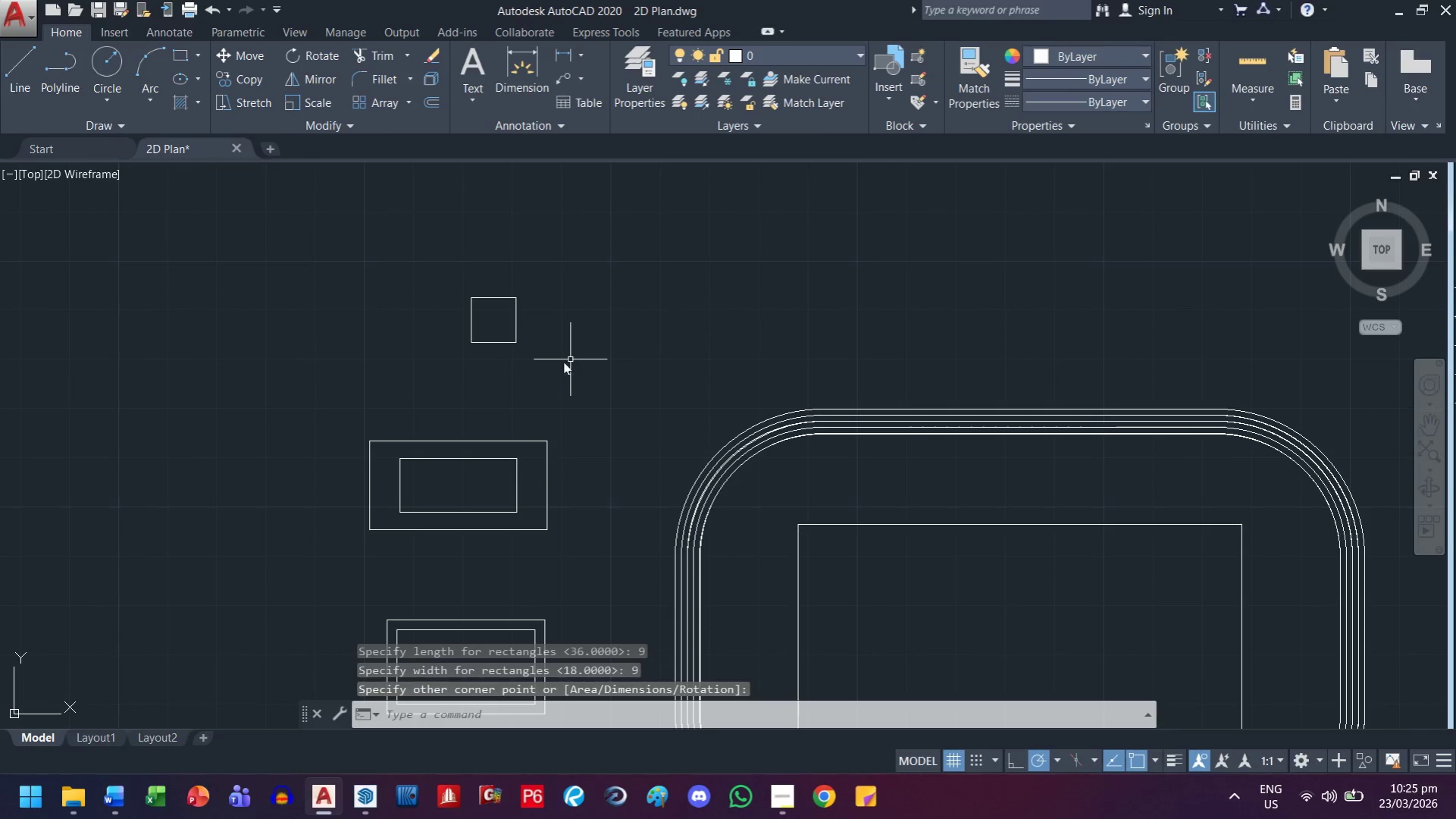 
key(Escape)
 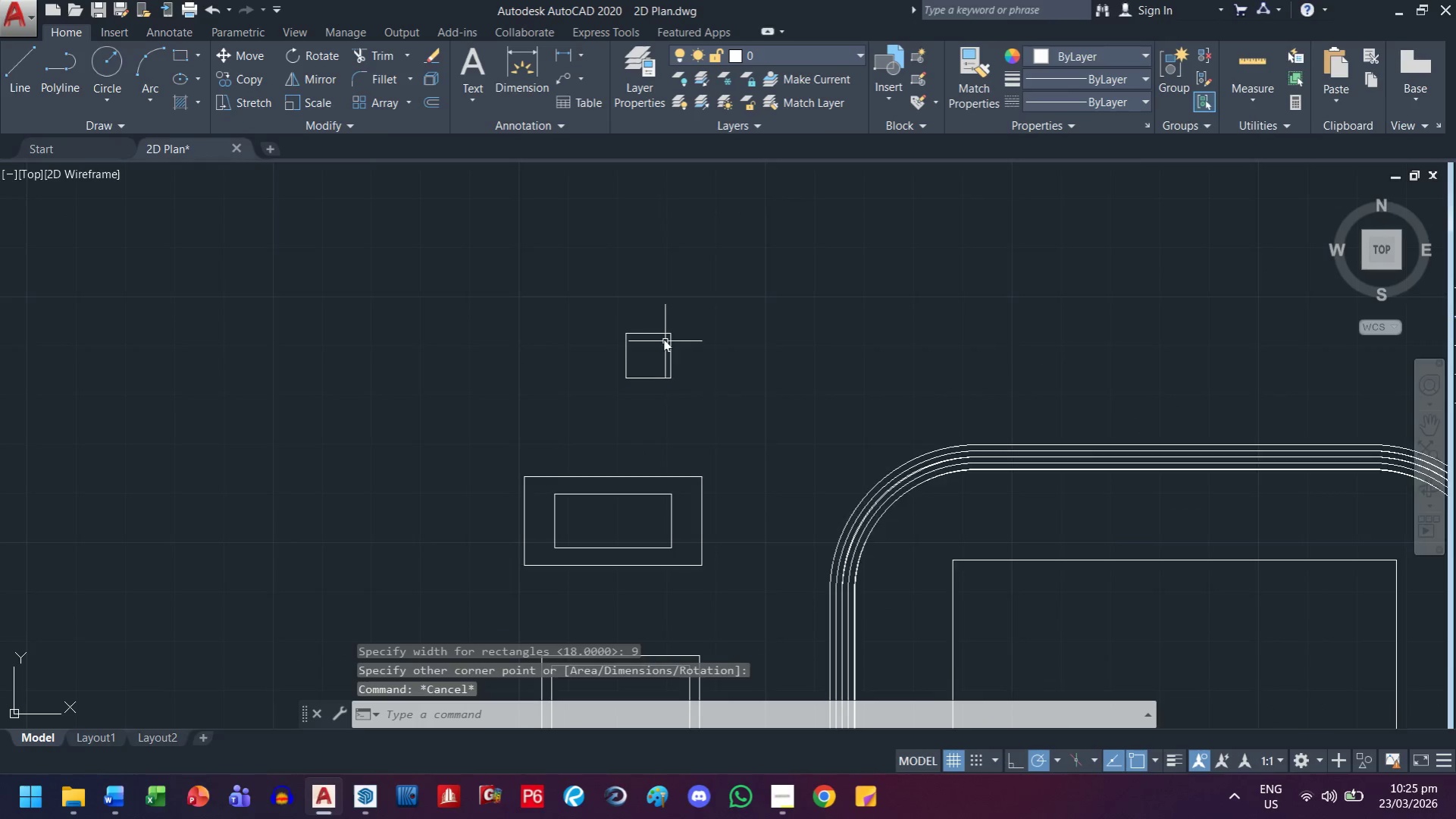 
scroll: coordinate [631, 331], scroll_direction: up, amount: 3.0
 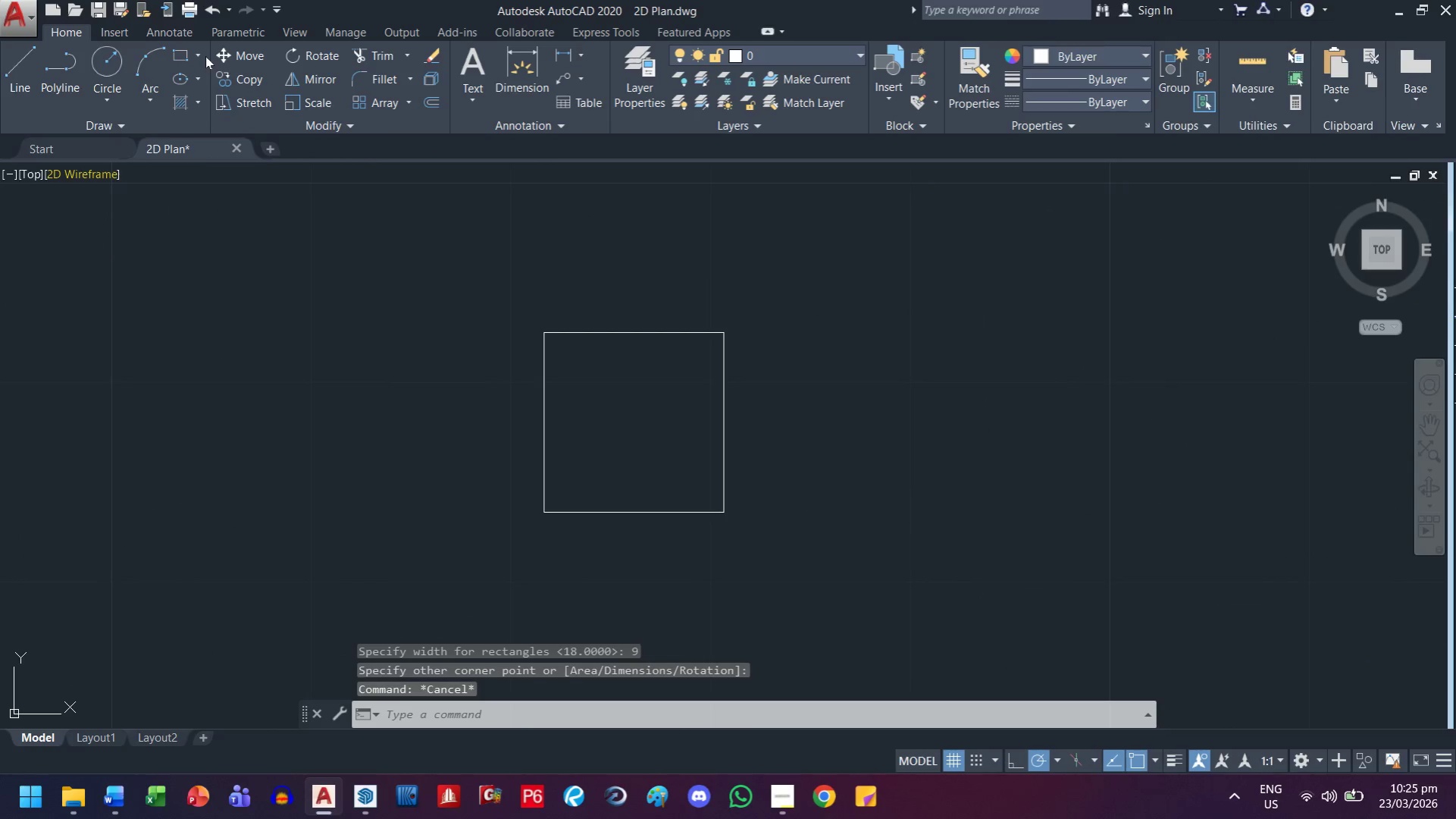 
left_click_drag(start_coordinate=[182, 59], to_coordinate=[175, 59])
 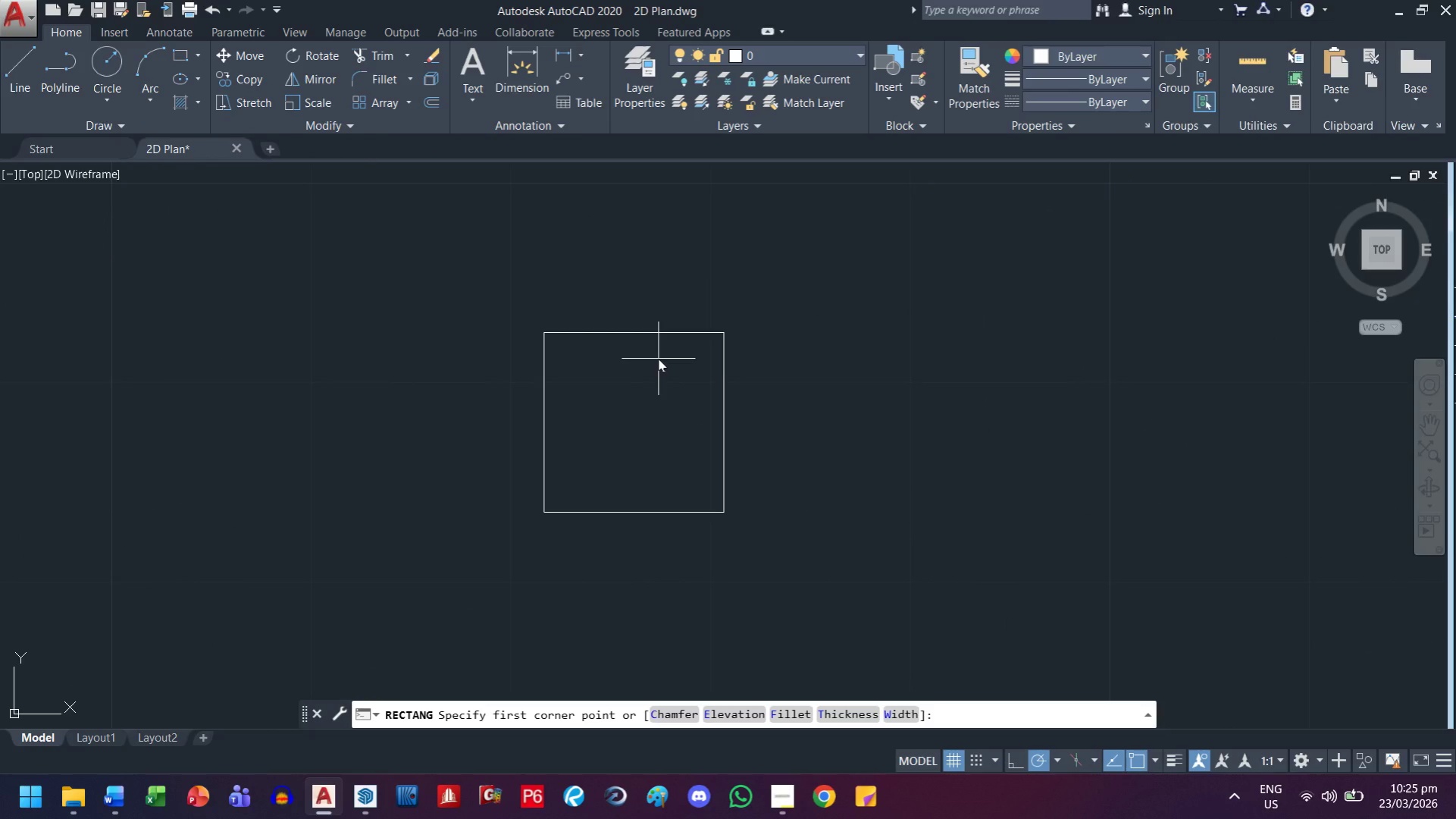 
key(Escape)
 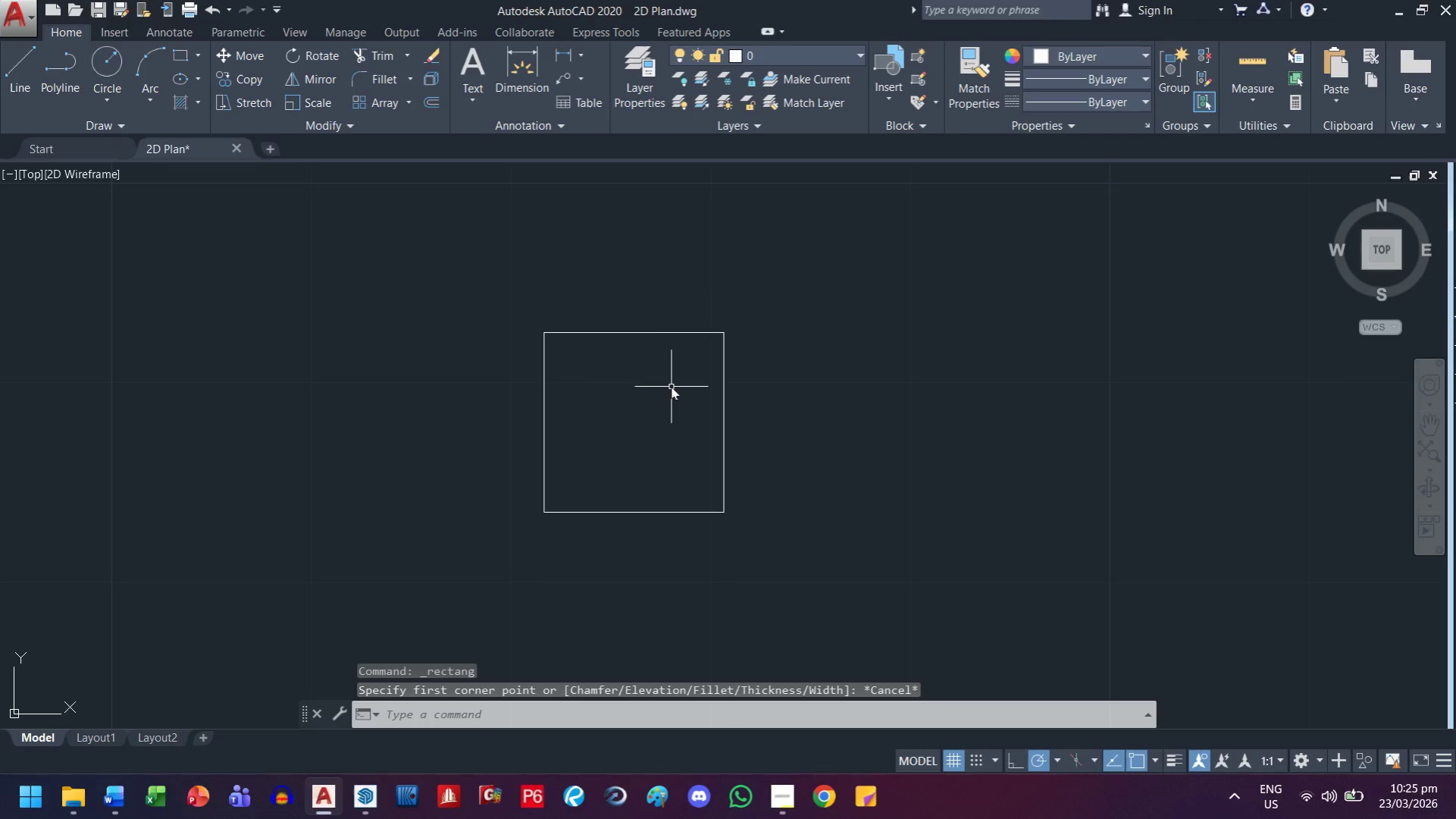 
type(of )
 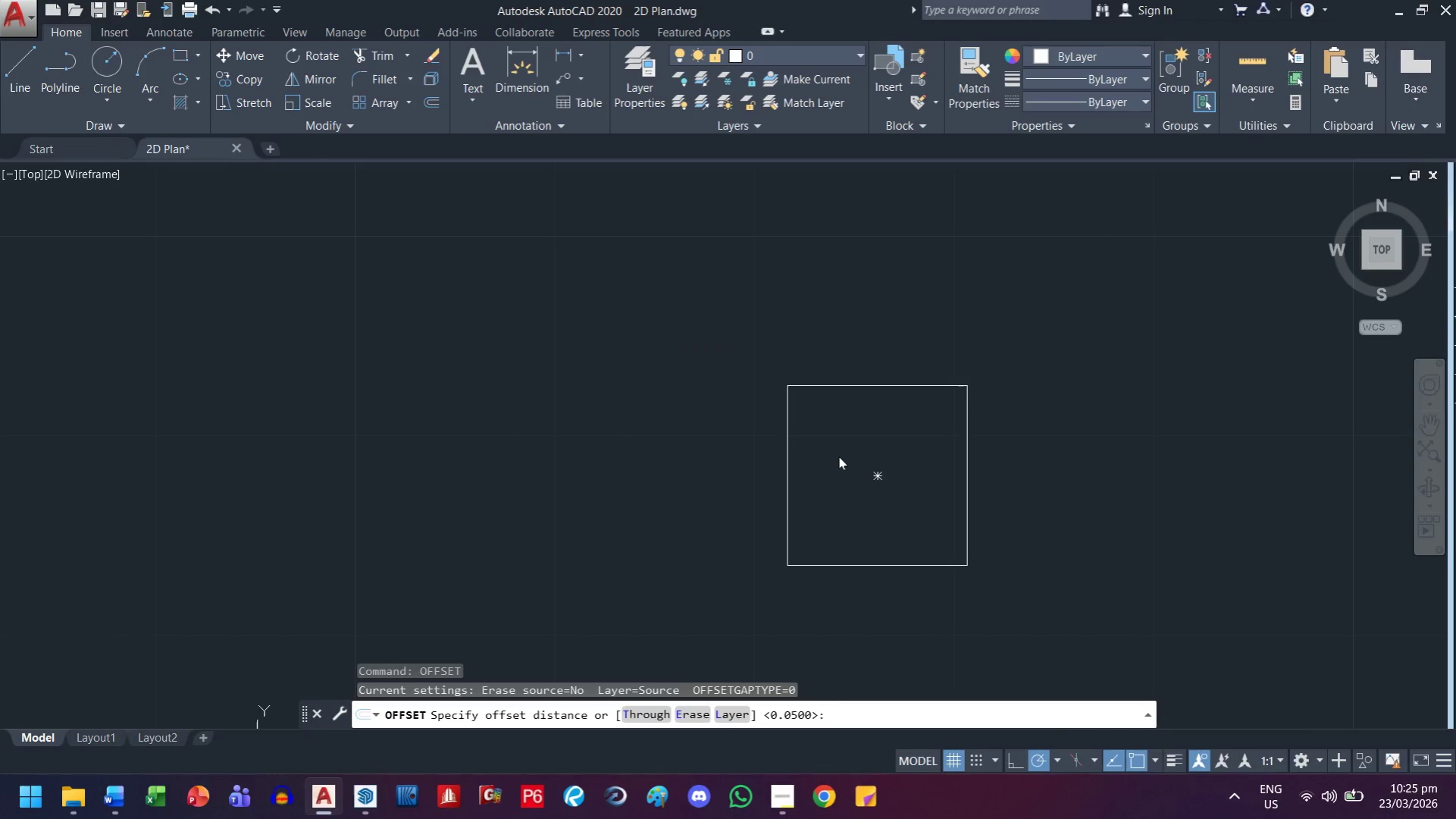 
key(Escape)